 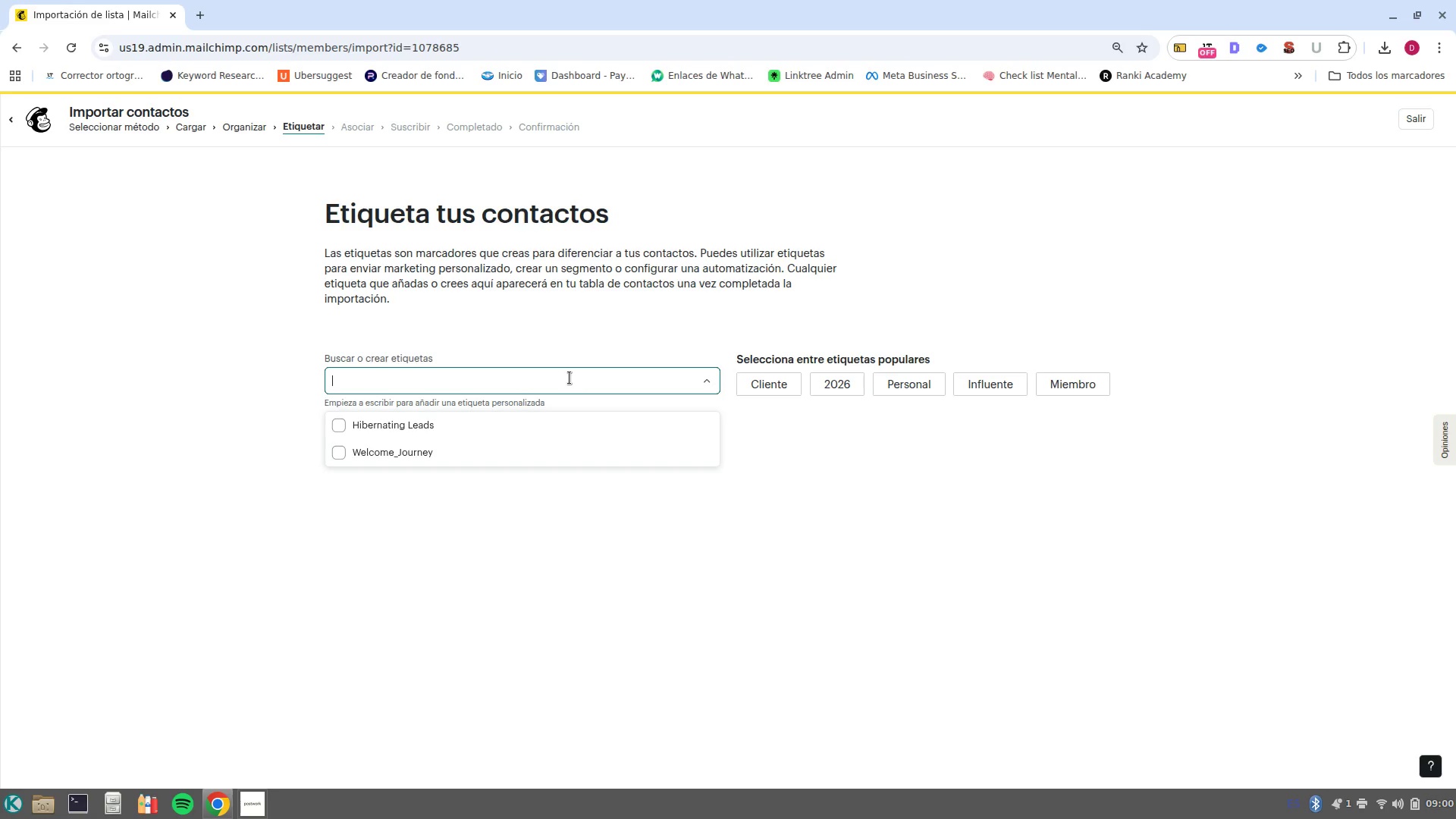 
type(wedding planners leads)
 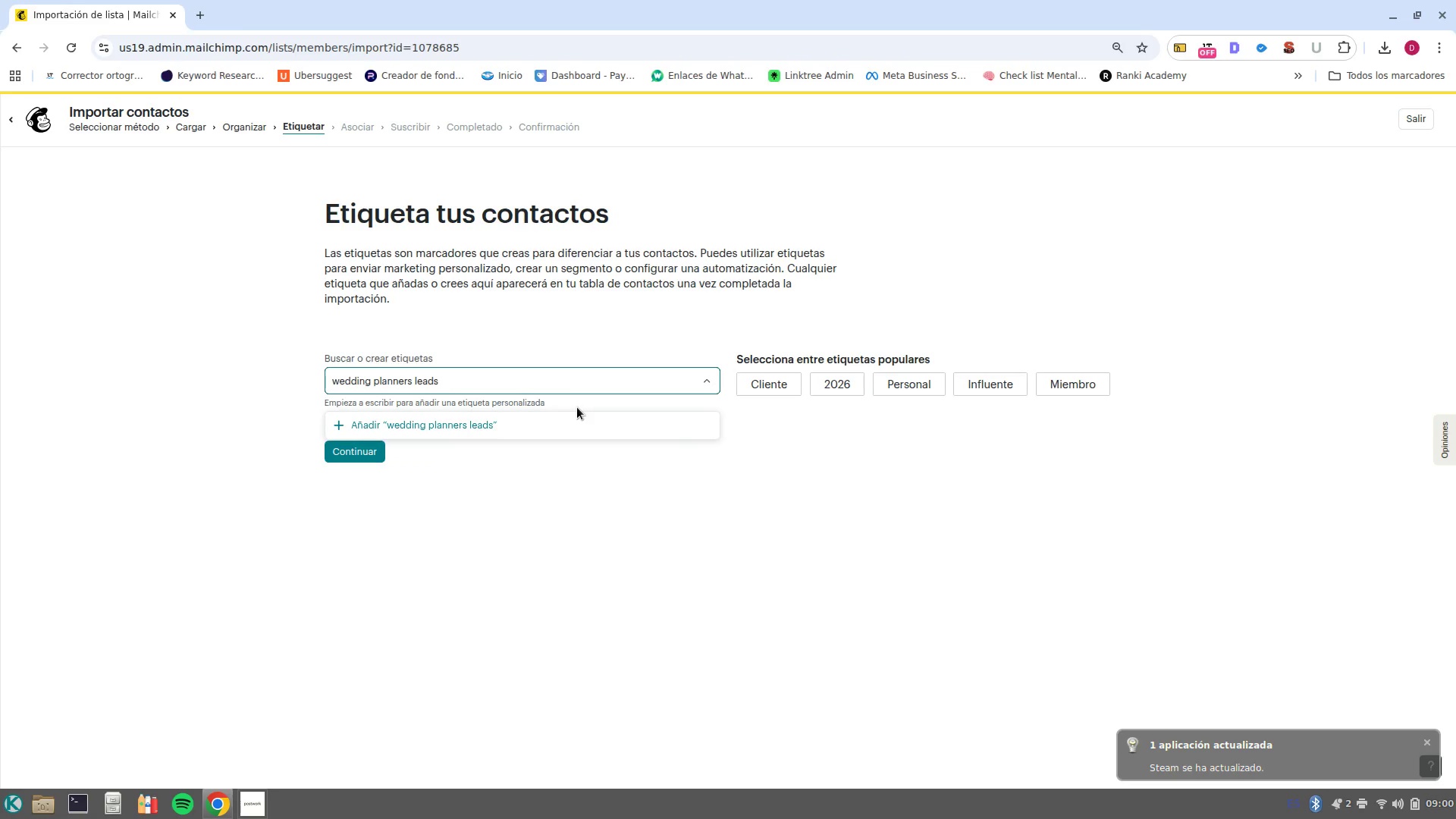 
left_click([582, 421])
 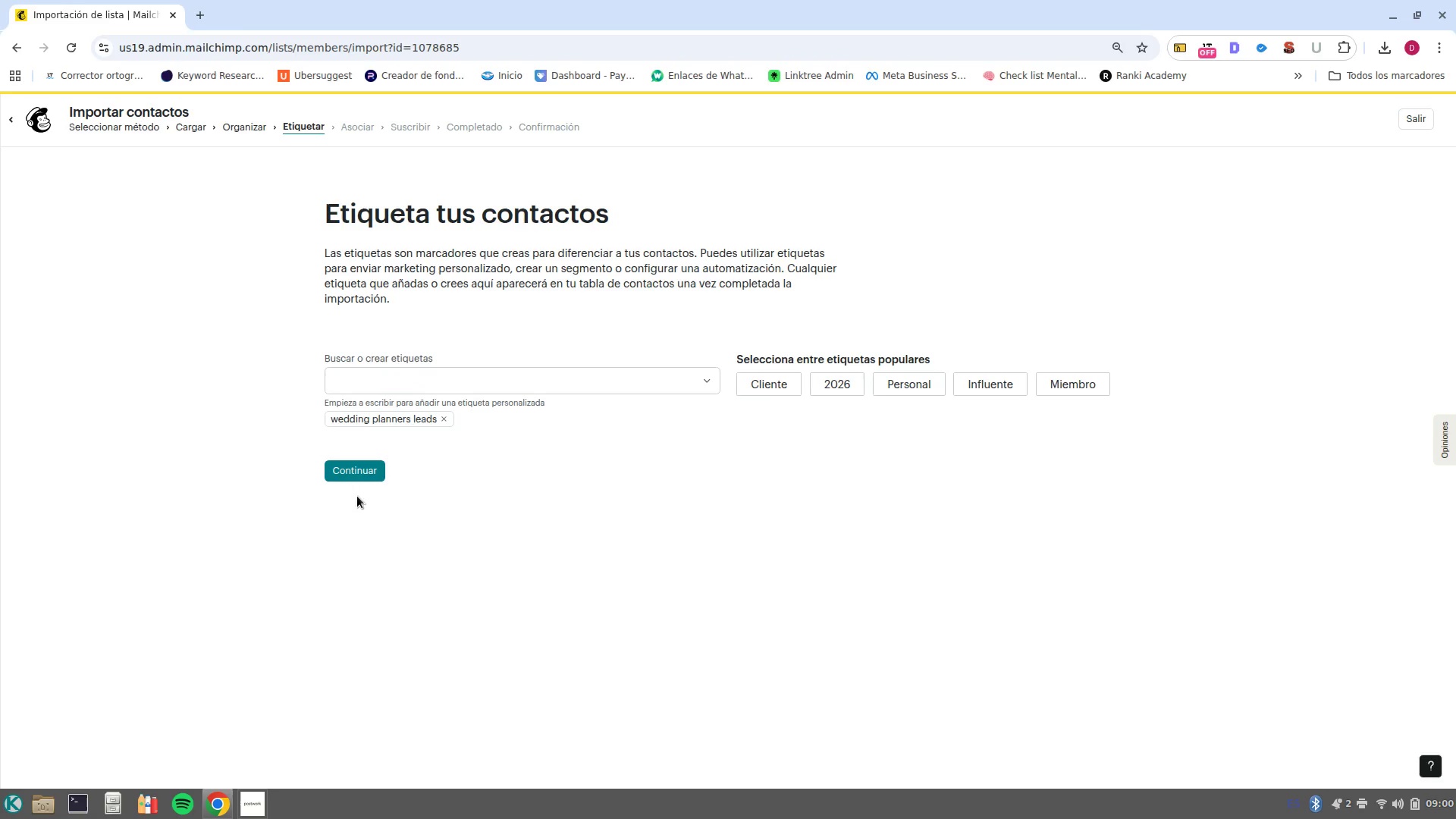 
left_click([356, 466])
 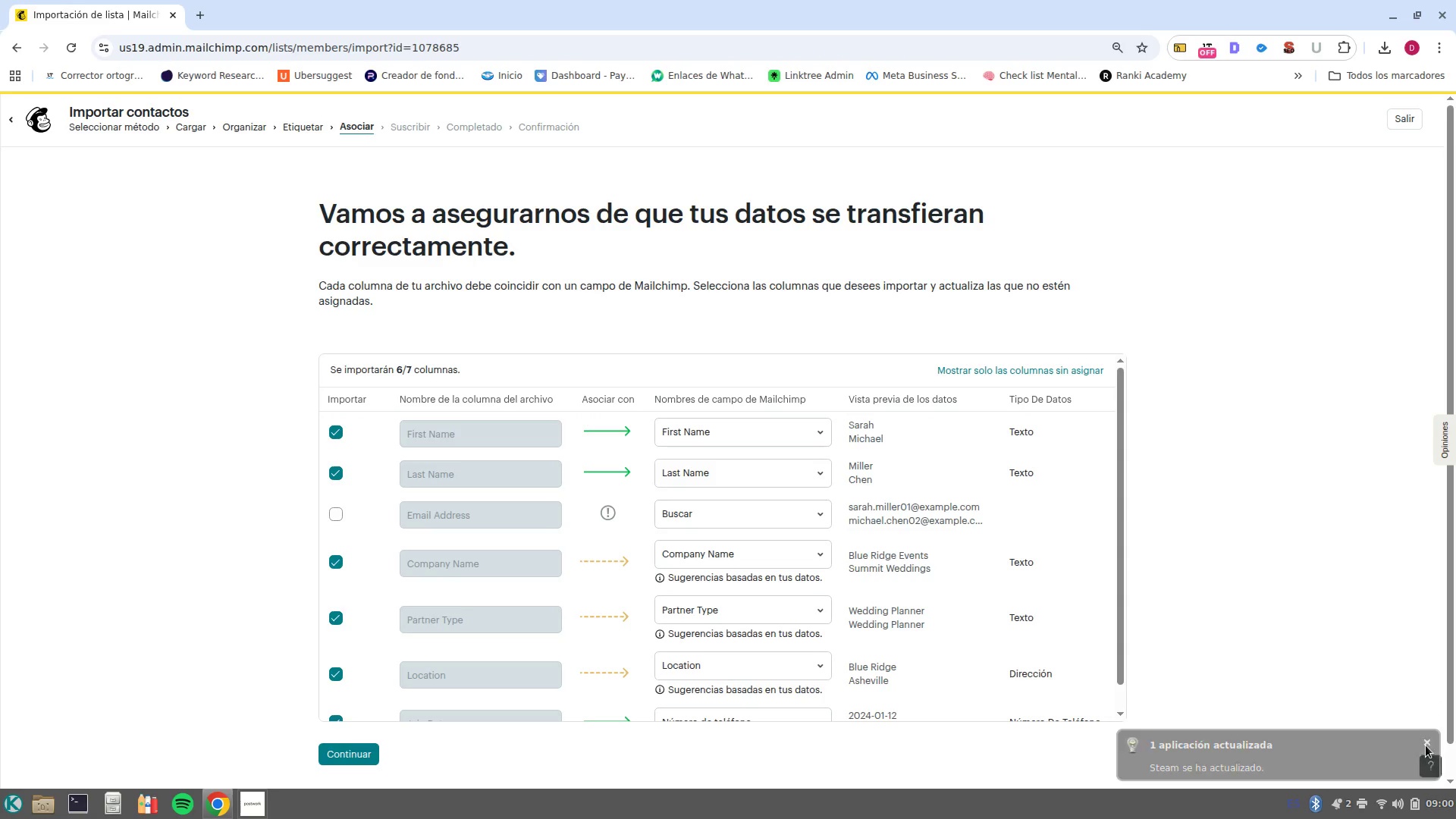 
wait(6.6)
 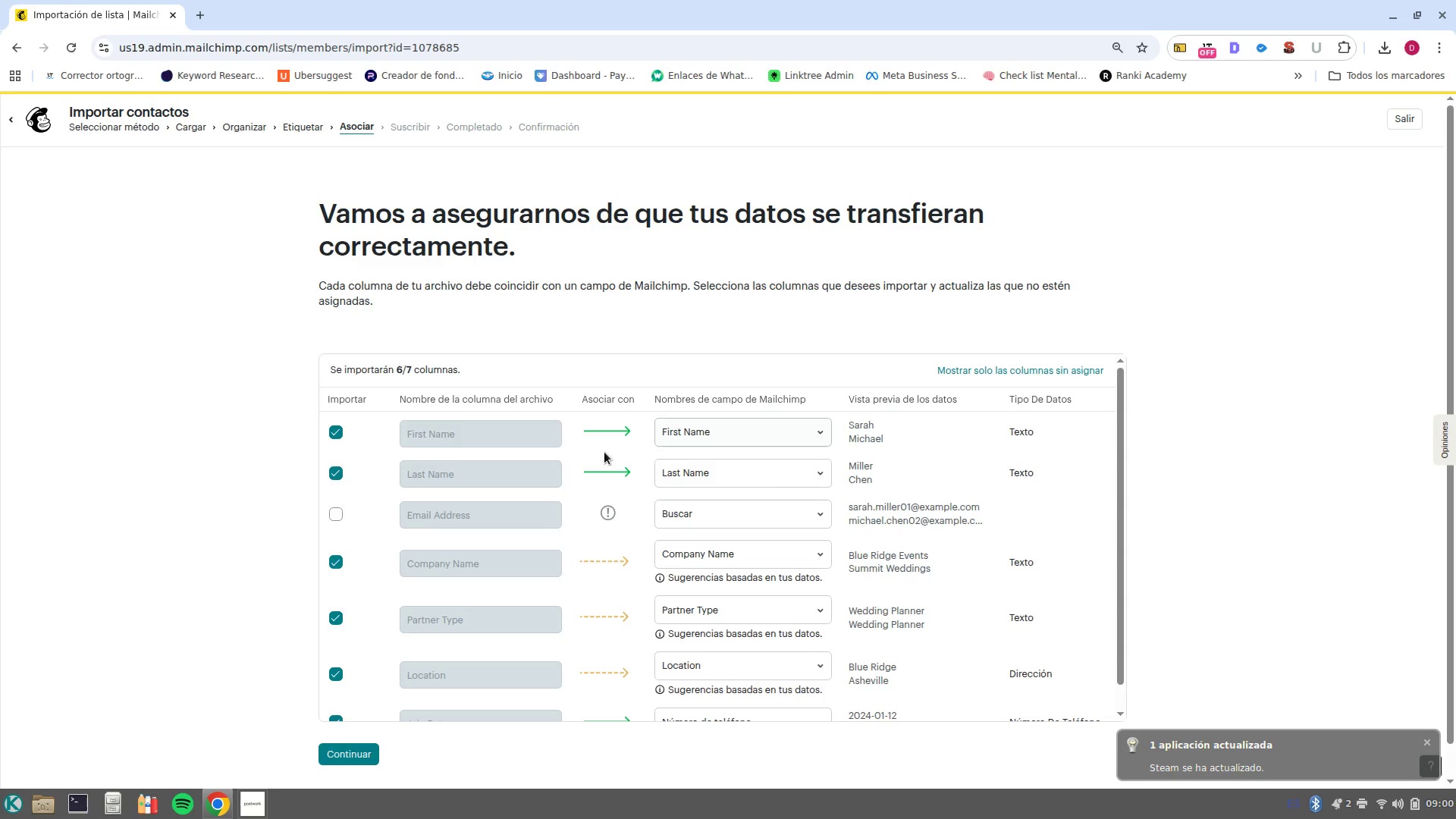 
left_click([1431, 743])
 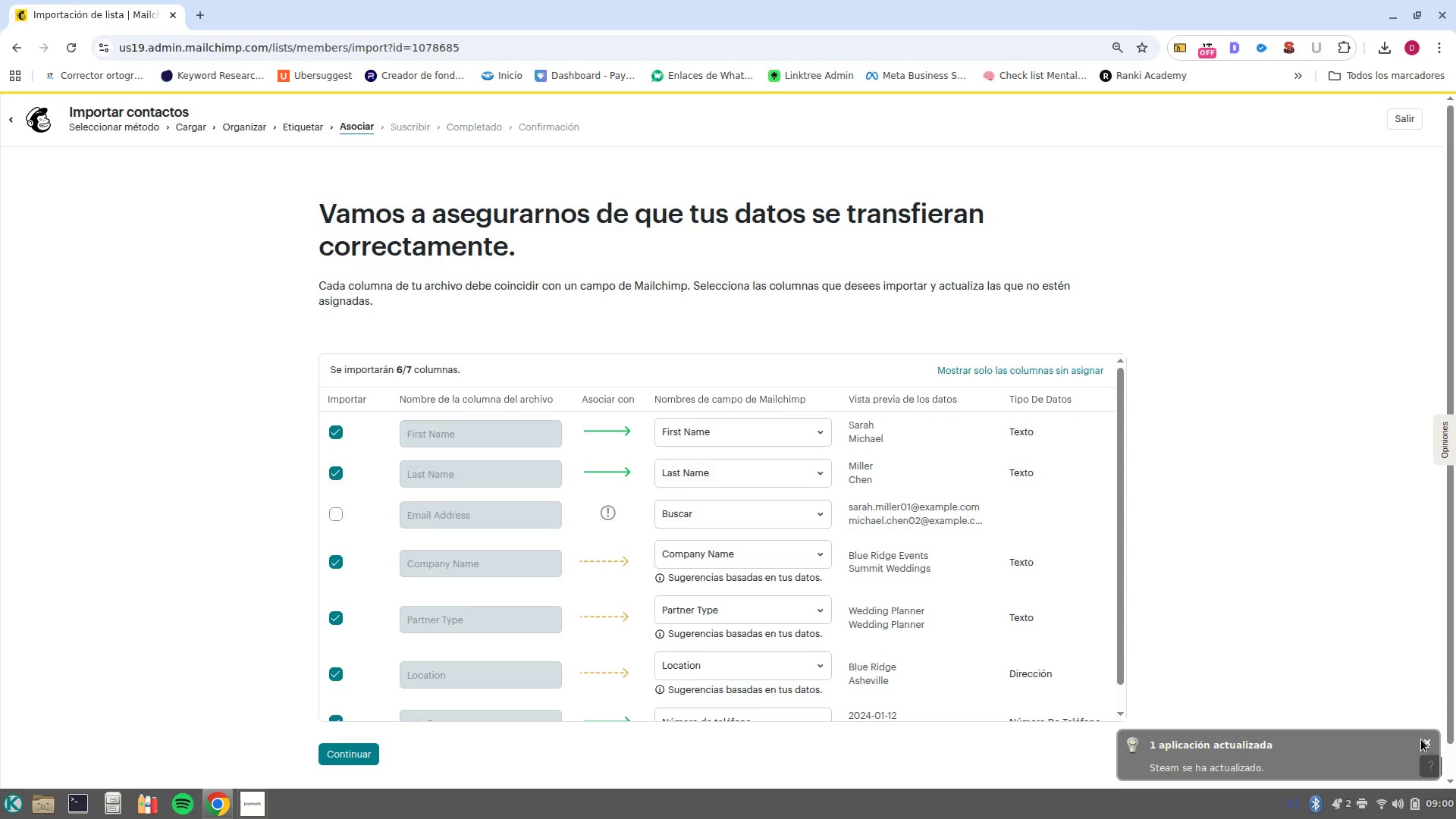 
left_click([1433, 744])
 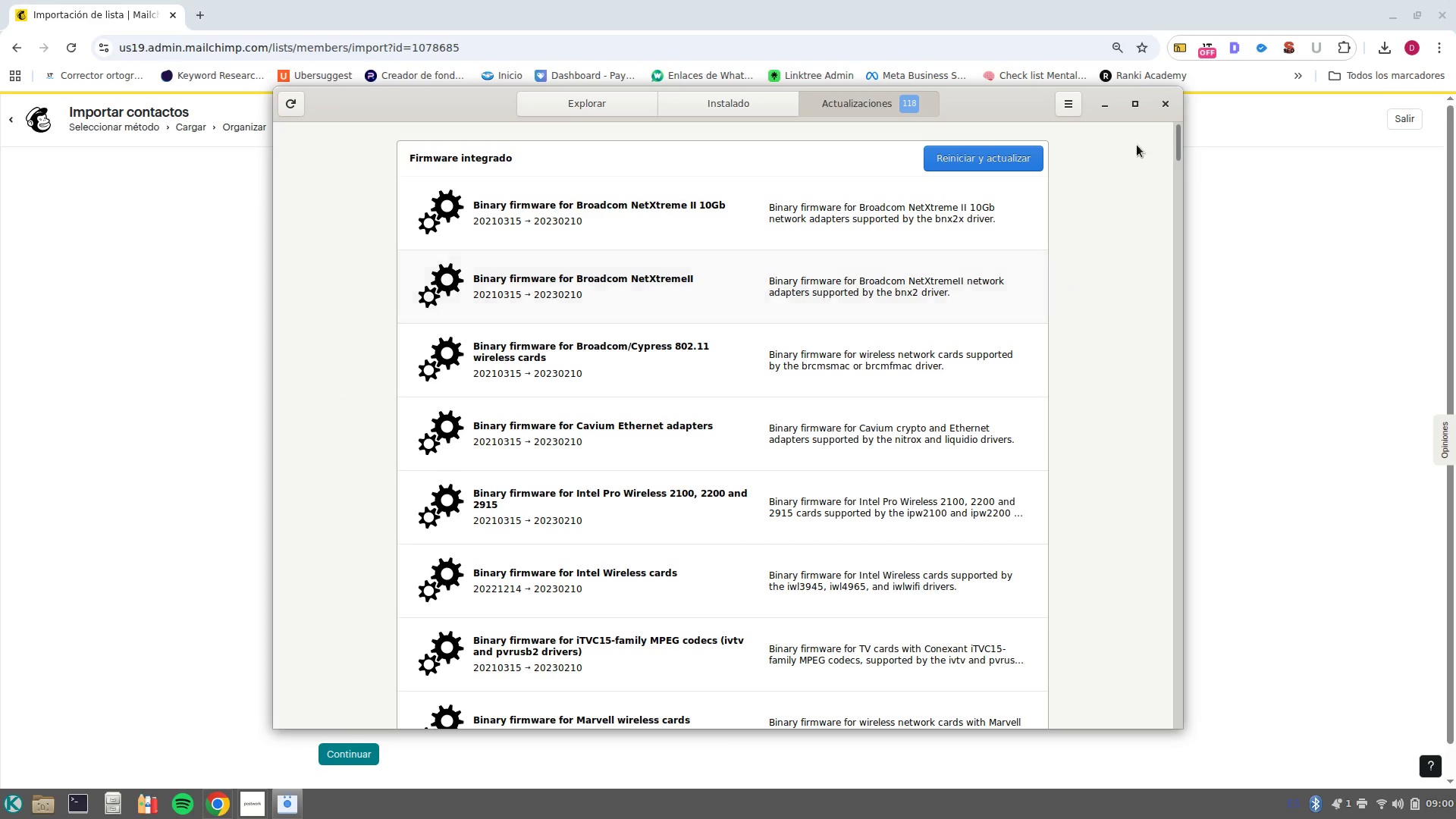 
left_click([1164, 105])
 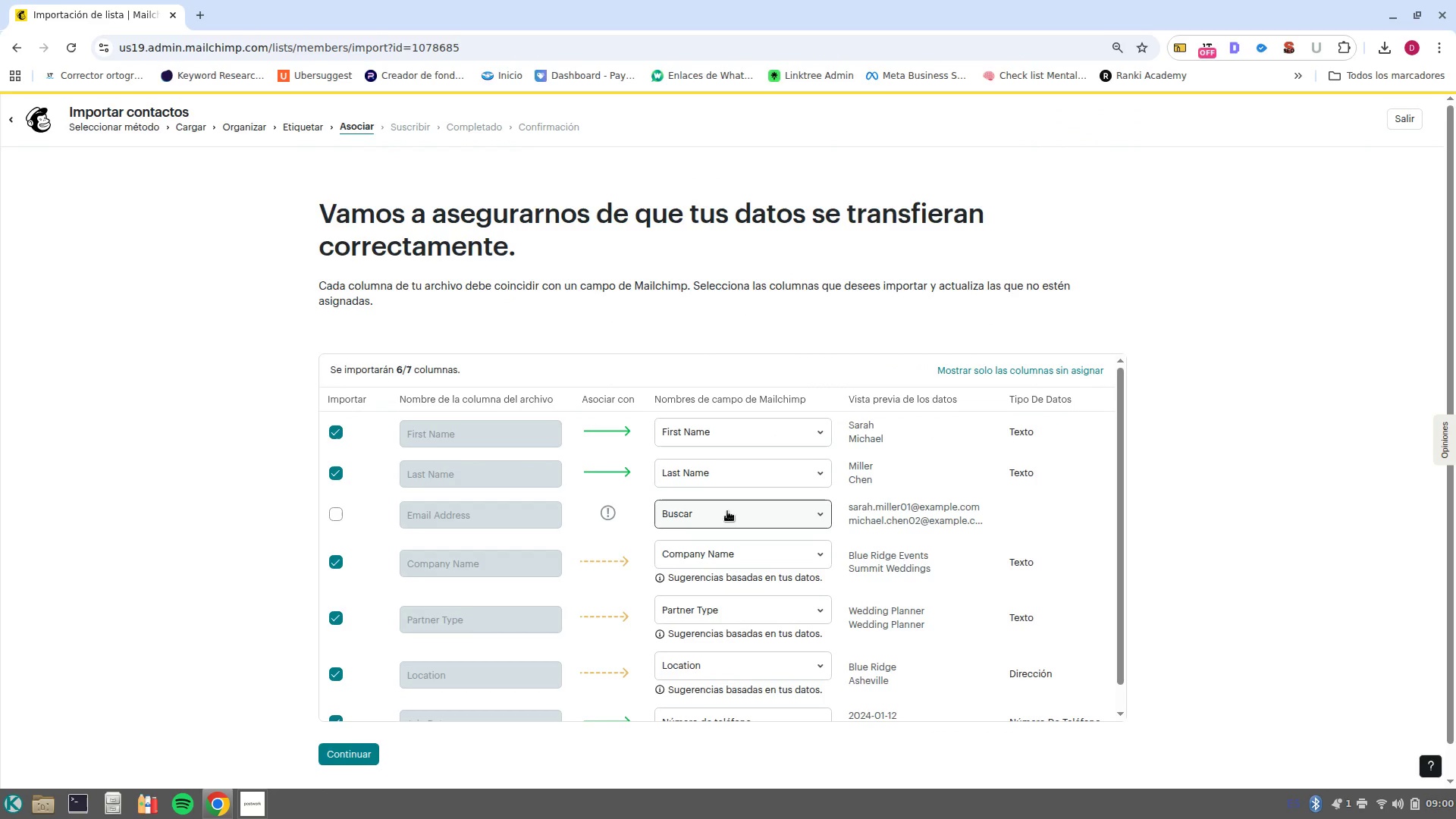 
wait(6.37)
 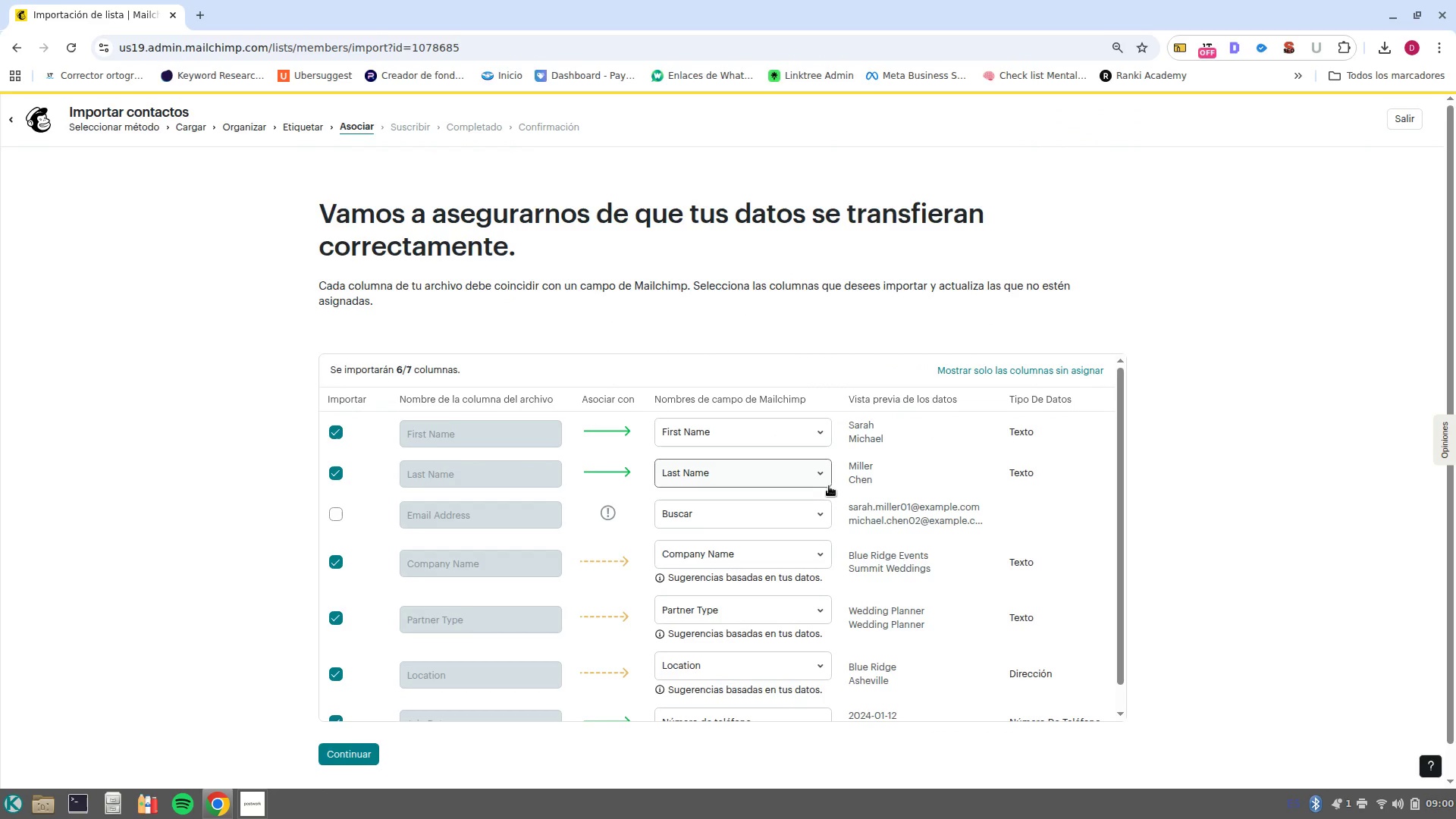 
left_click([328, 510])
 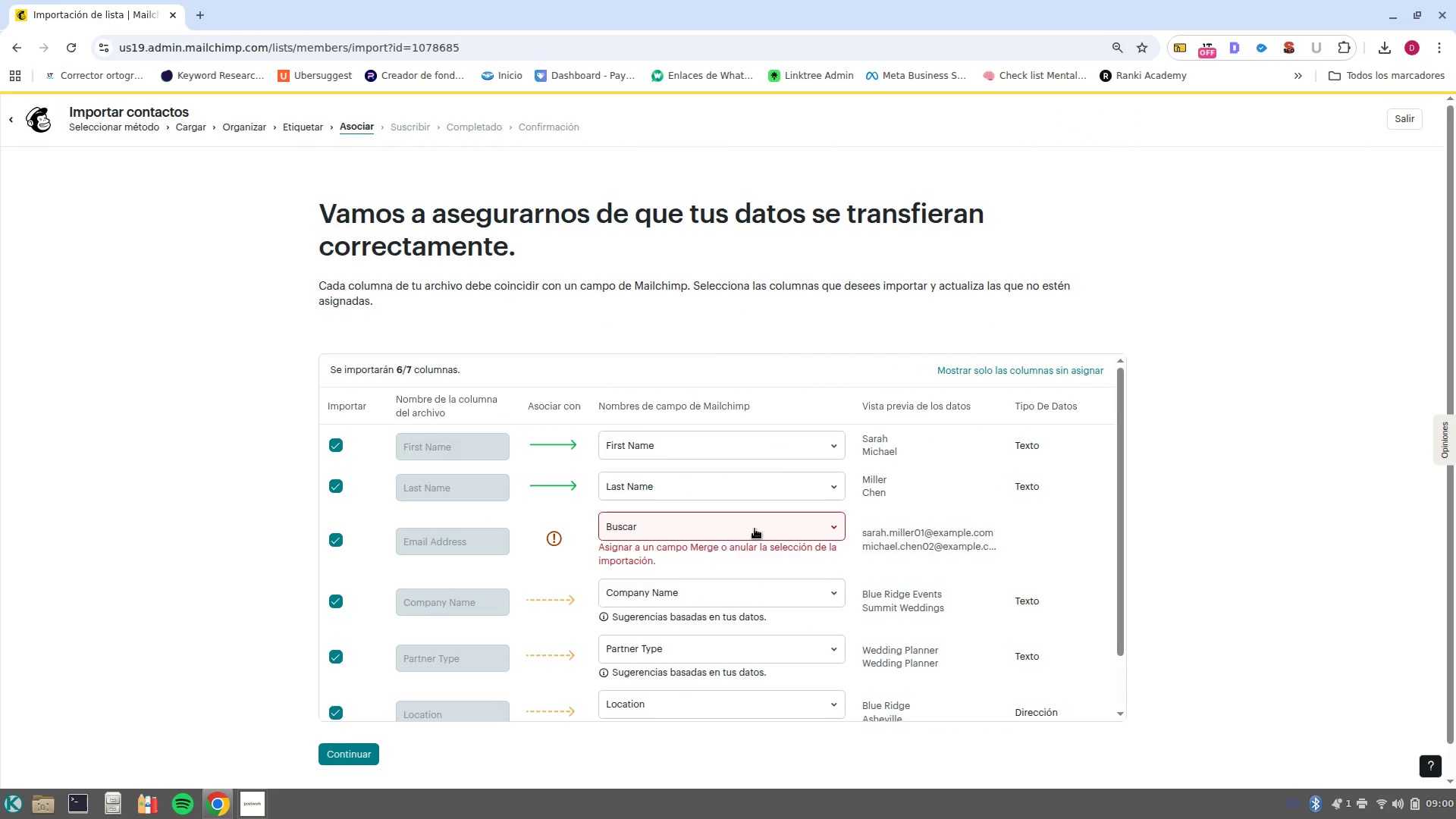 
left_click([755, 529])
 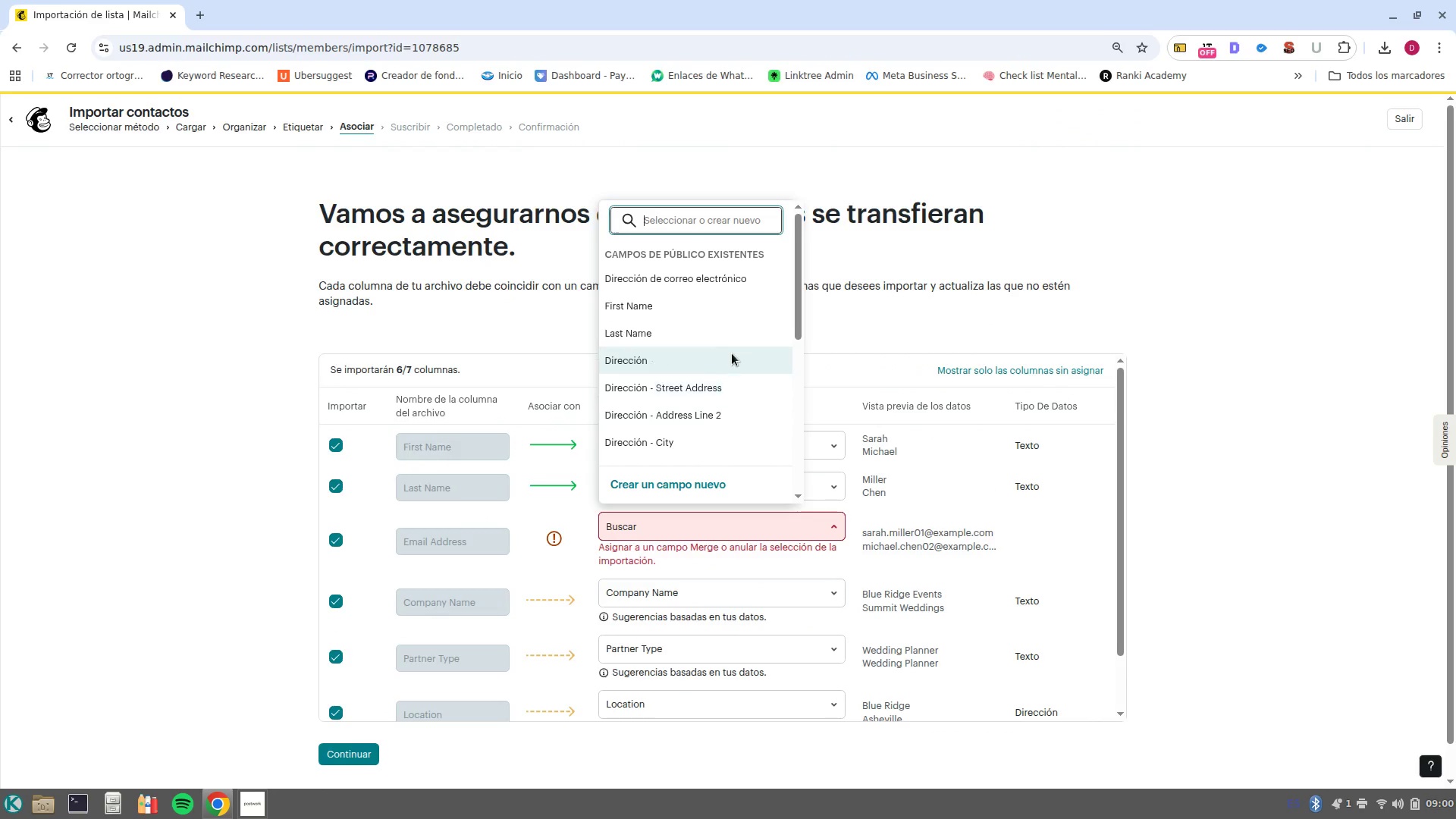 
scroll: coordinate [745, 340], scroll_direction: down, amount: 1.0
 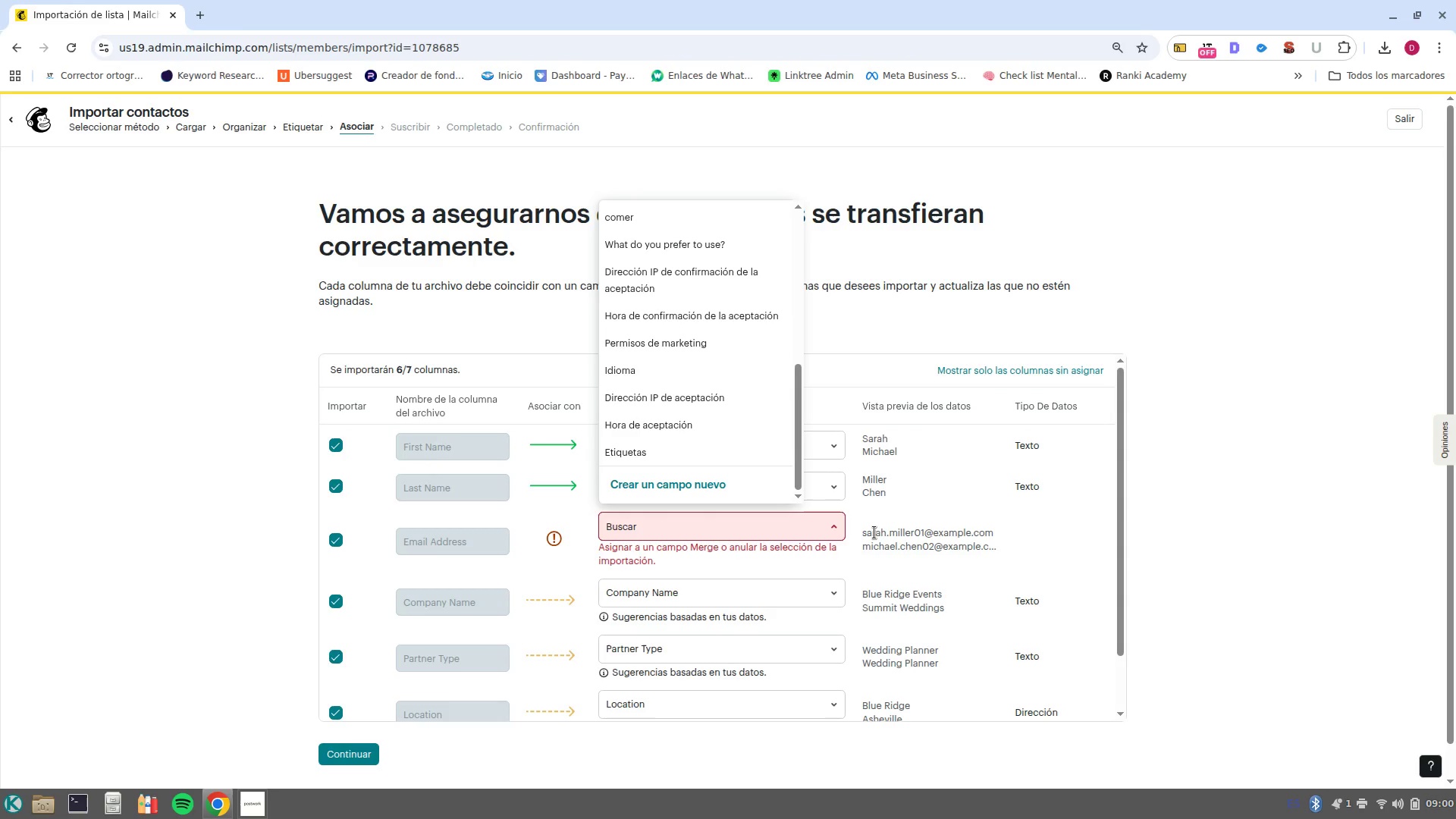 
wait(8.25)
 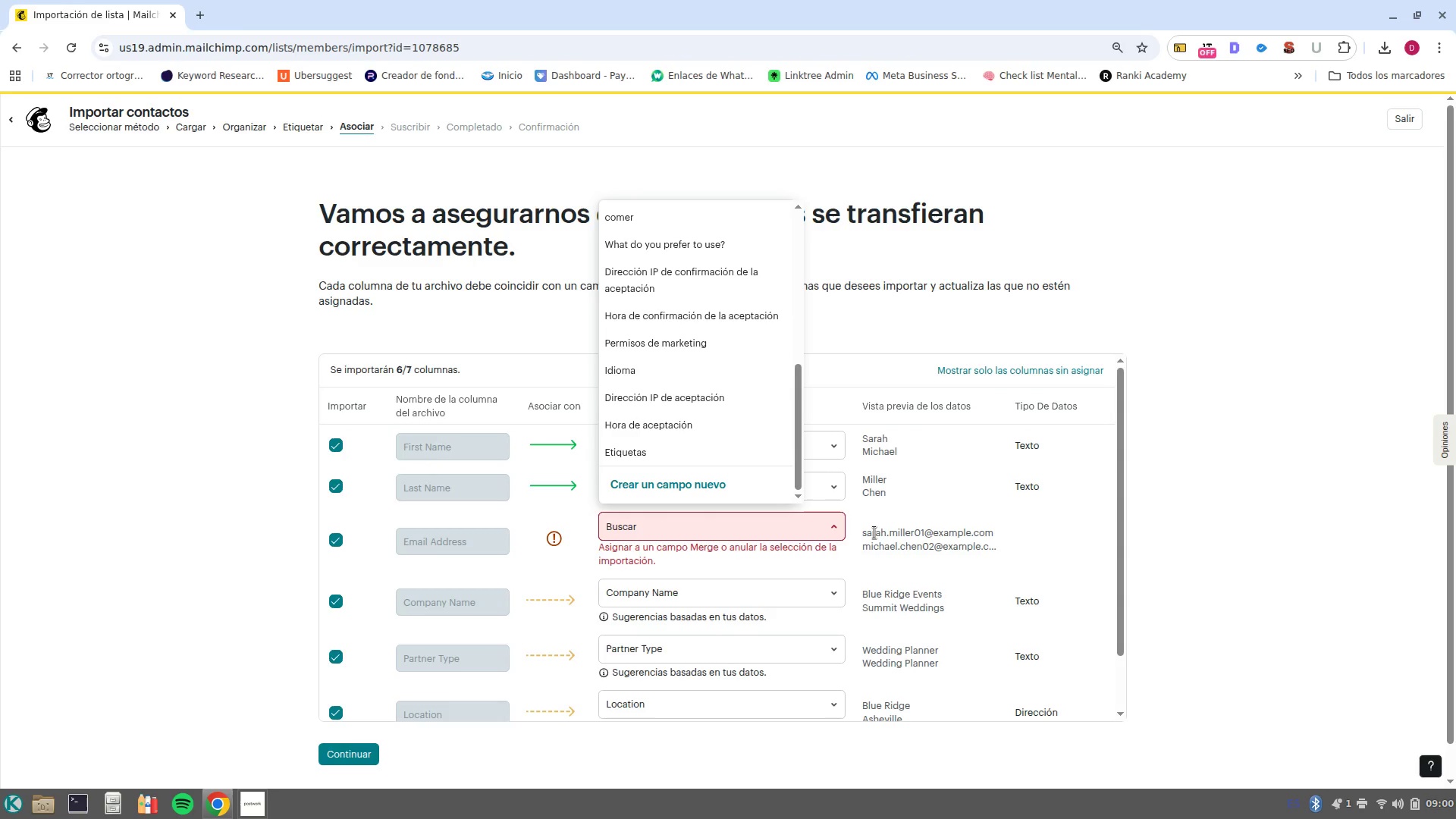 
left_click([207, 16])
 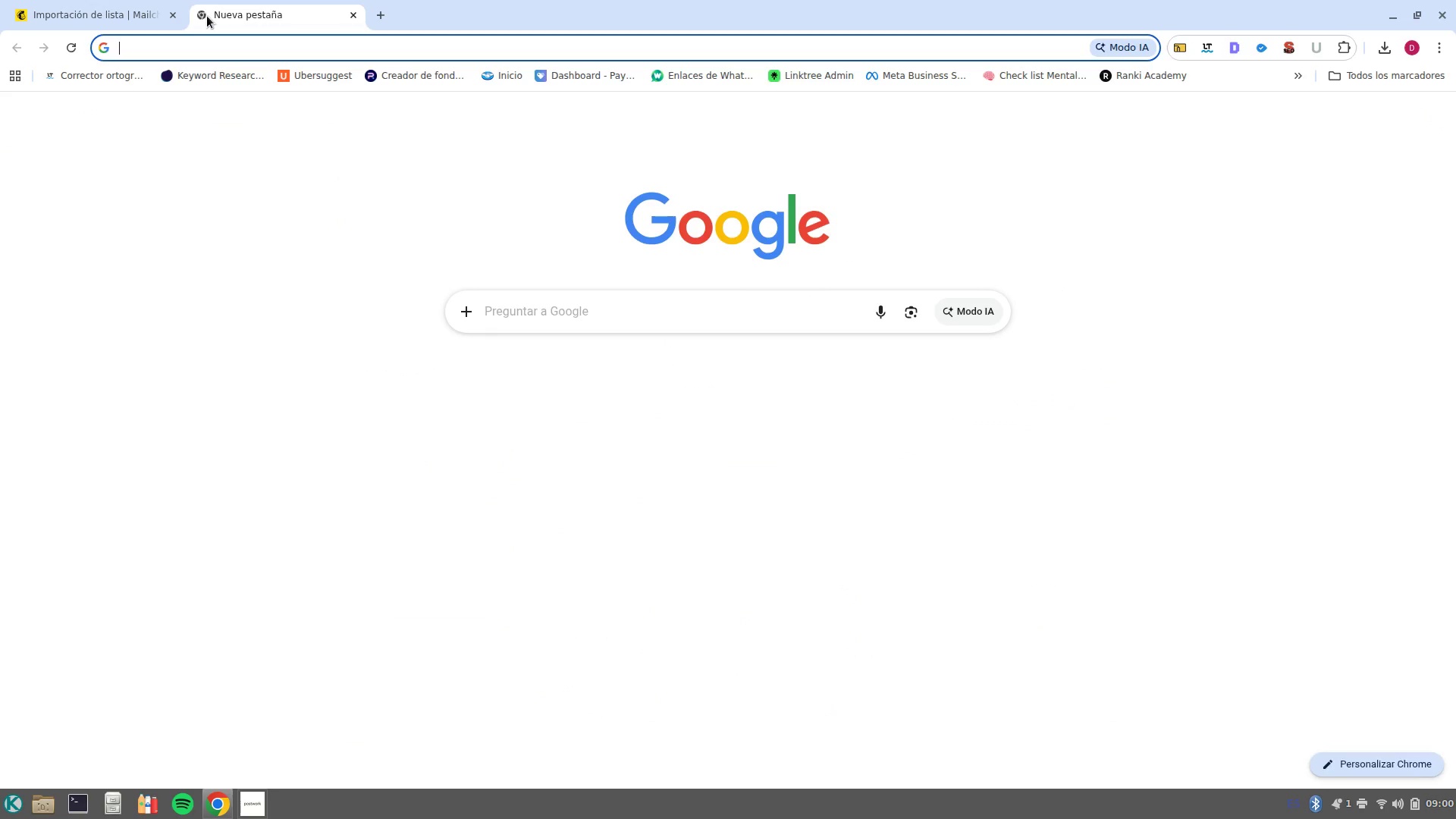 
type(drive)
 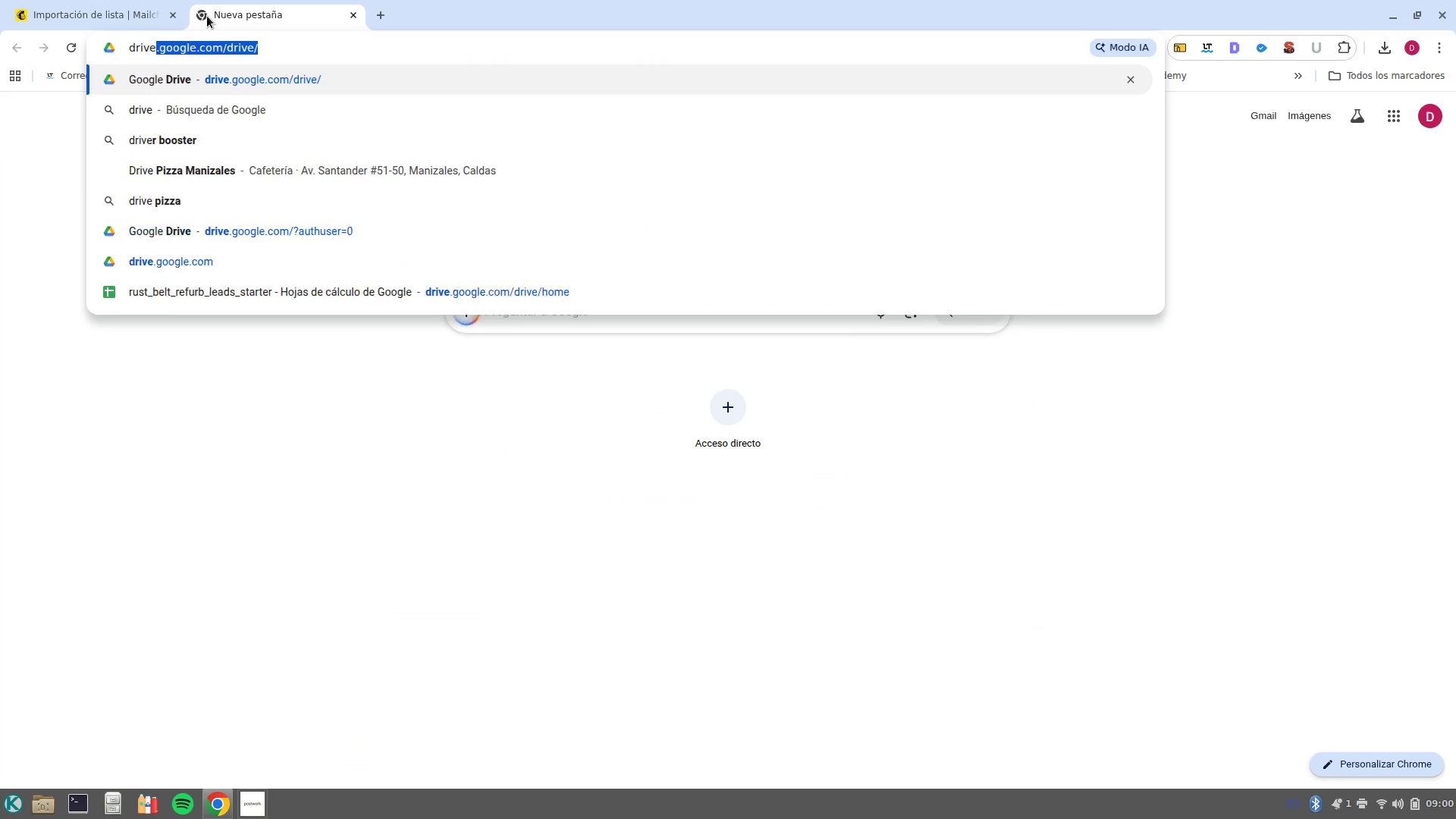 
key(Enter)
 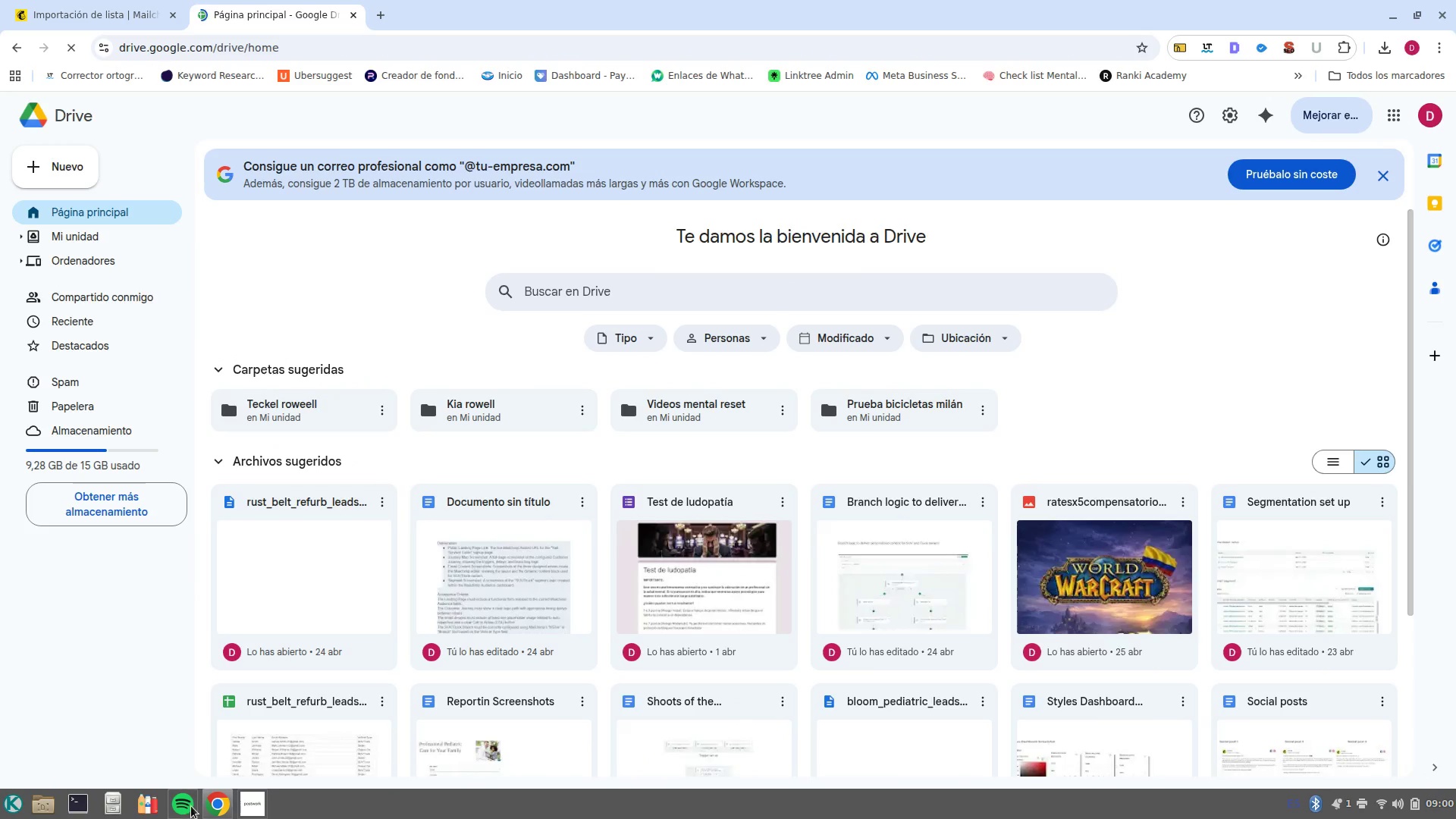 
wait(5.7)
 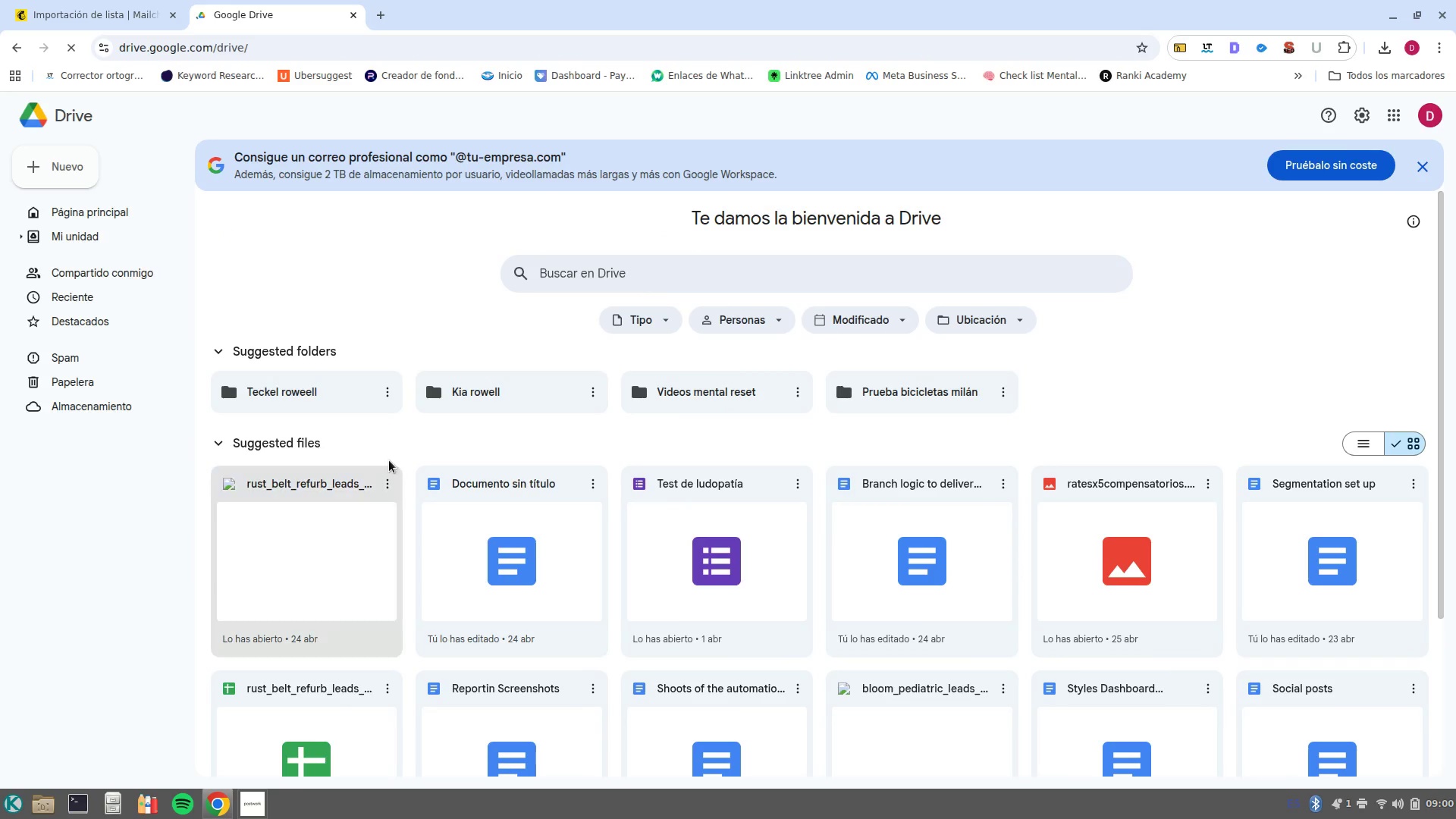 
left_click([118, 803])
 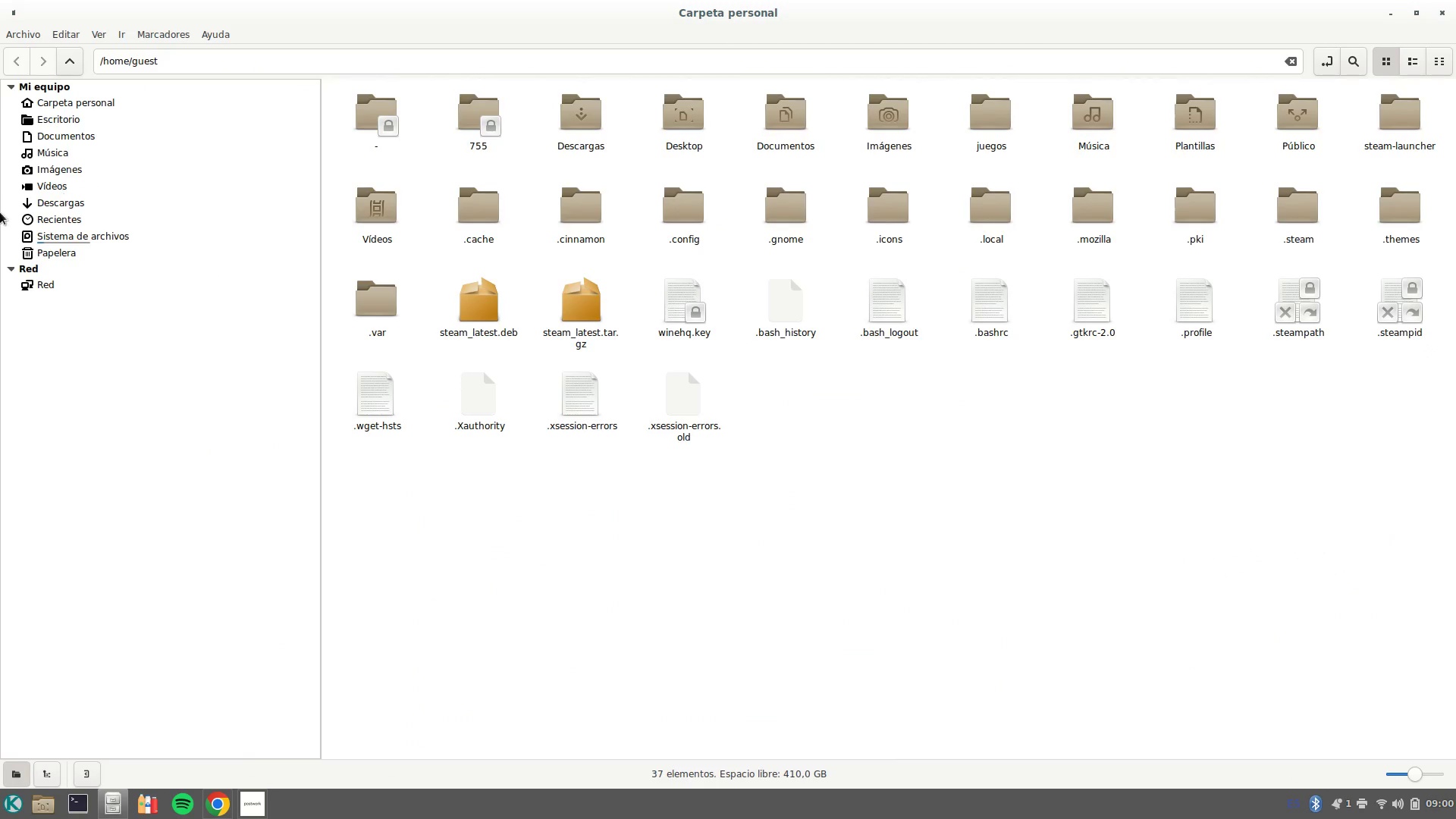 
left_click([67, 203])
 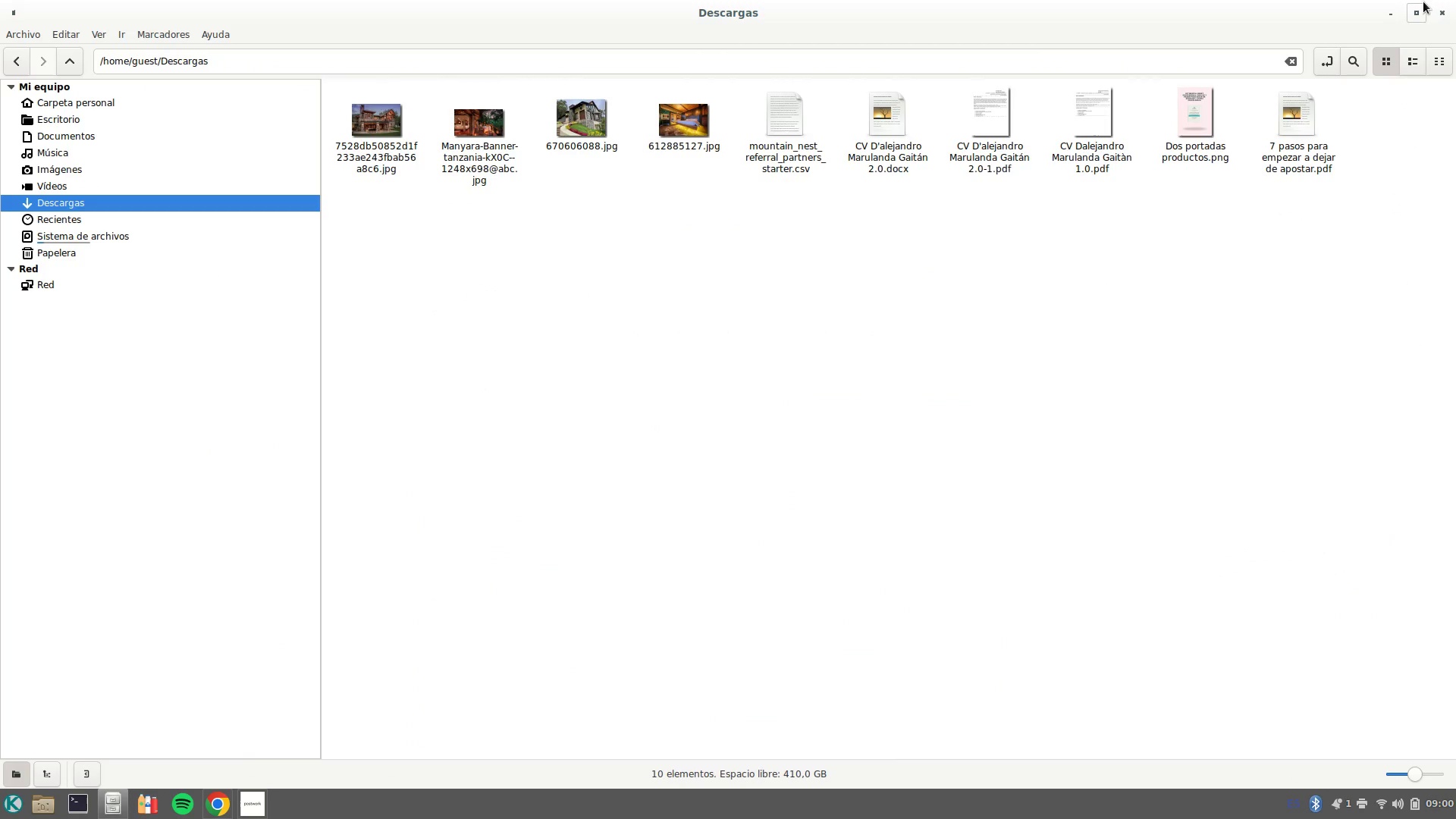 
left_click([1419, 4])
 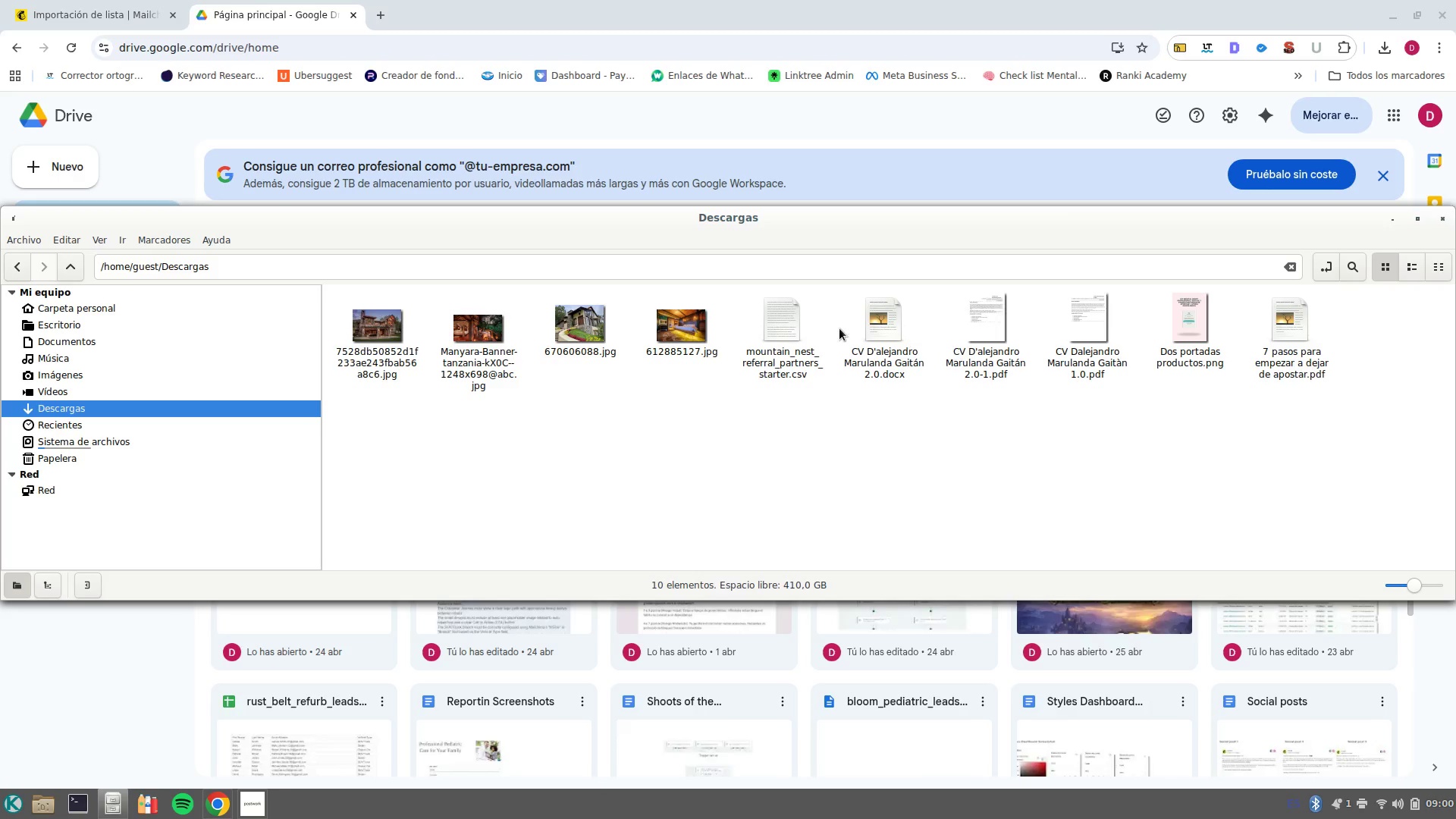 
left_click_drag(start_coordinate=[786, 331], to_coordinate=[696, 708])
 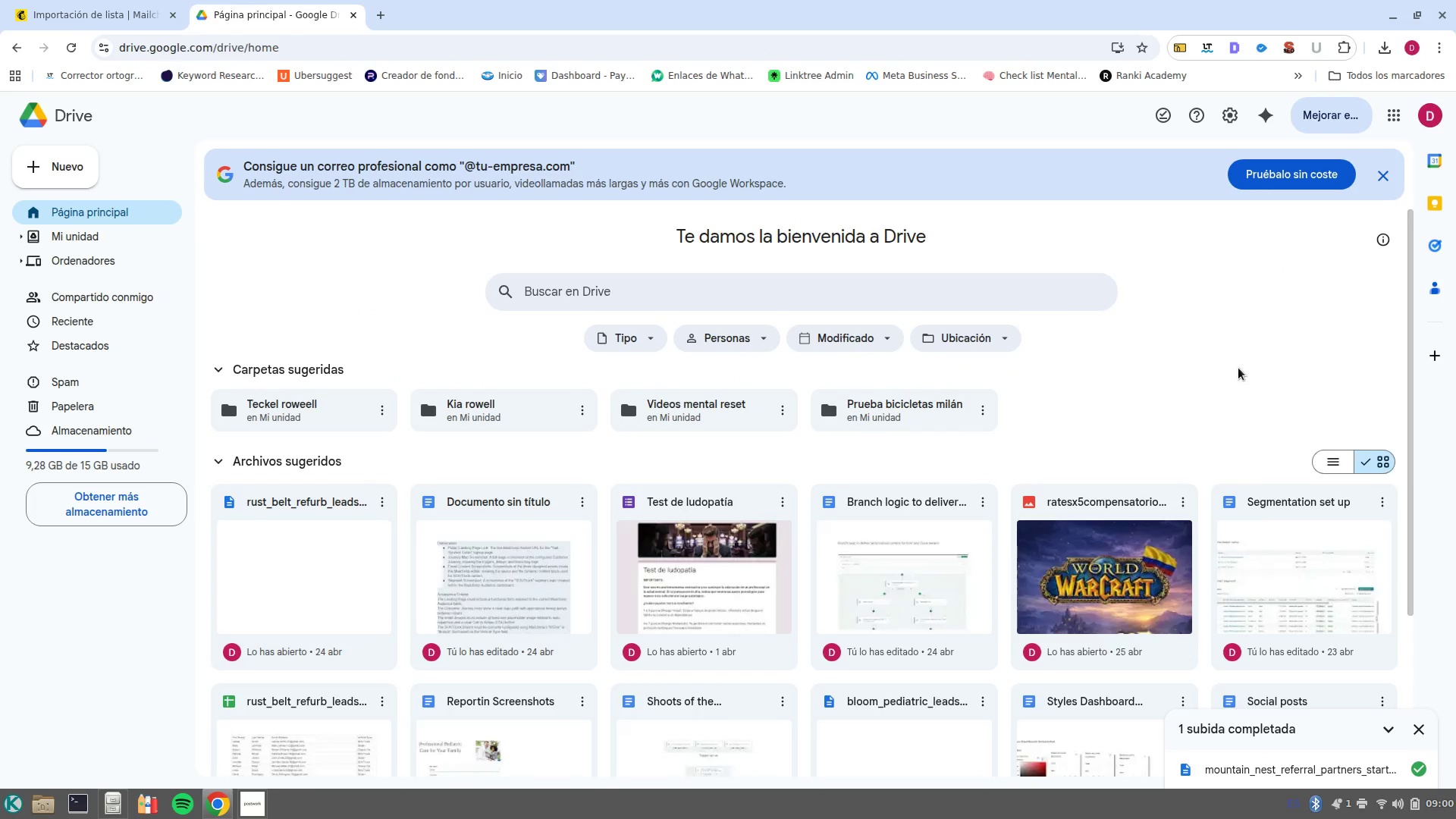 
wait(6.29)
 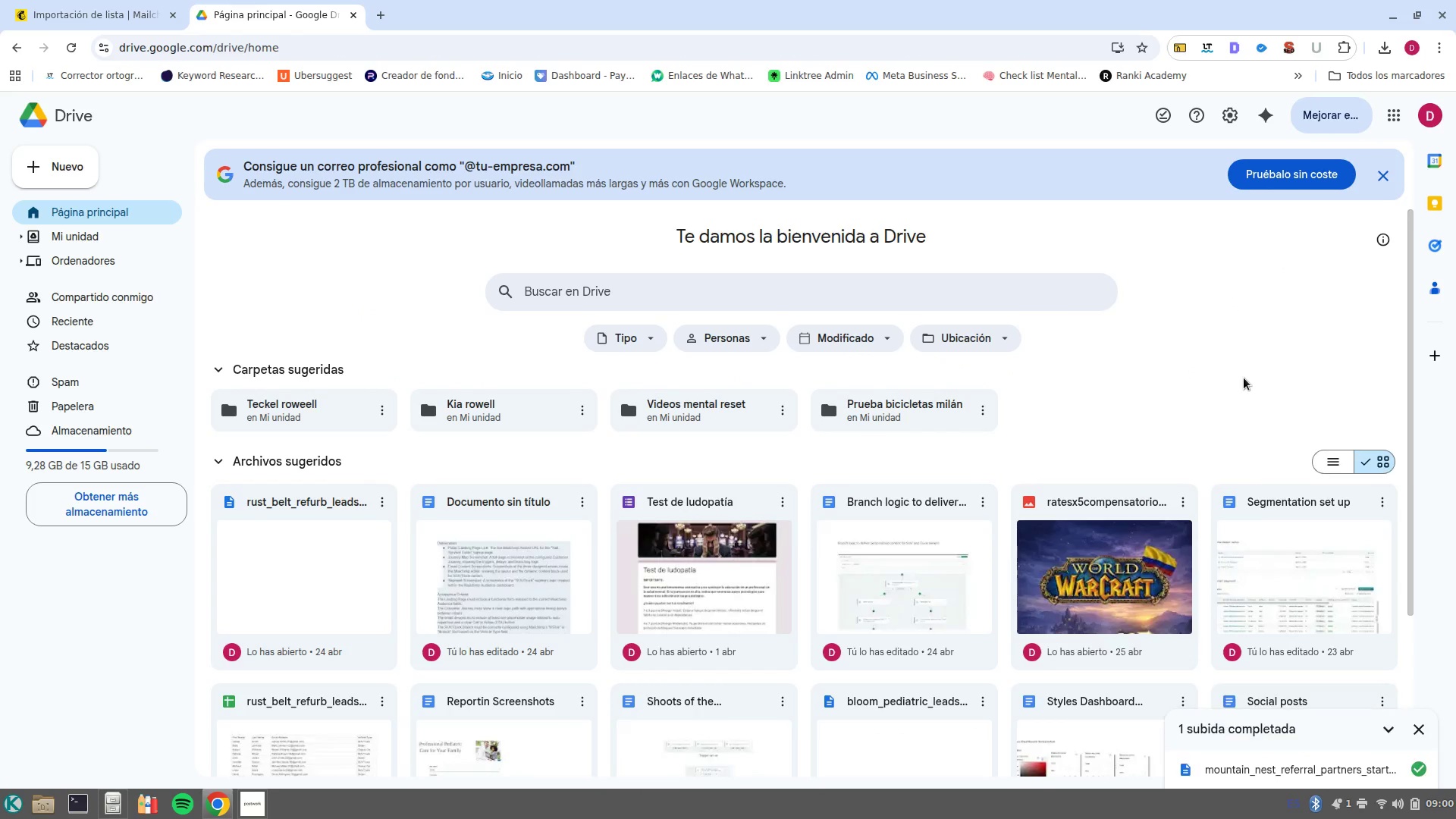 
left_click([1343, 773])
 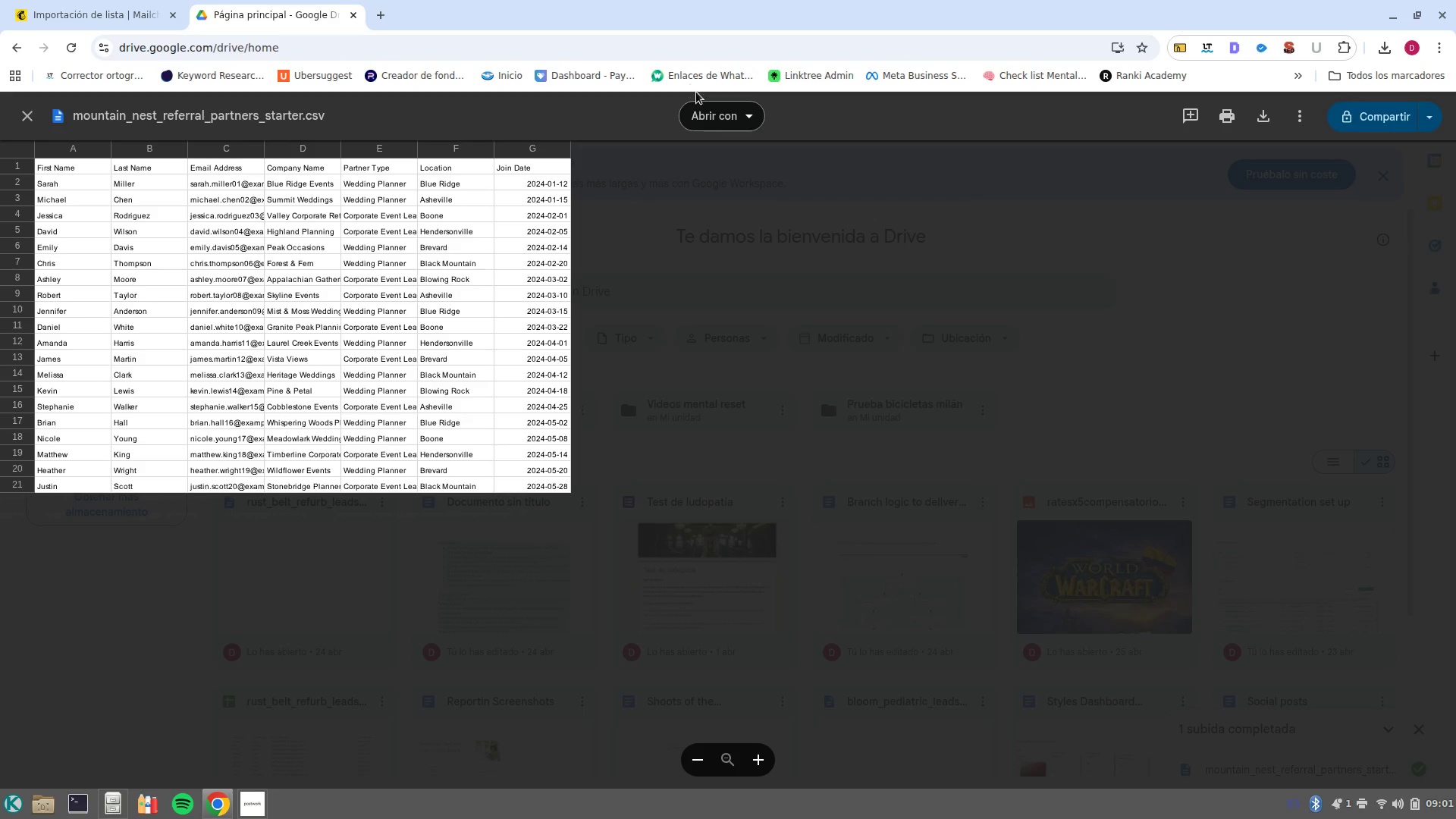 
left_click([745, 118])
 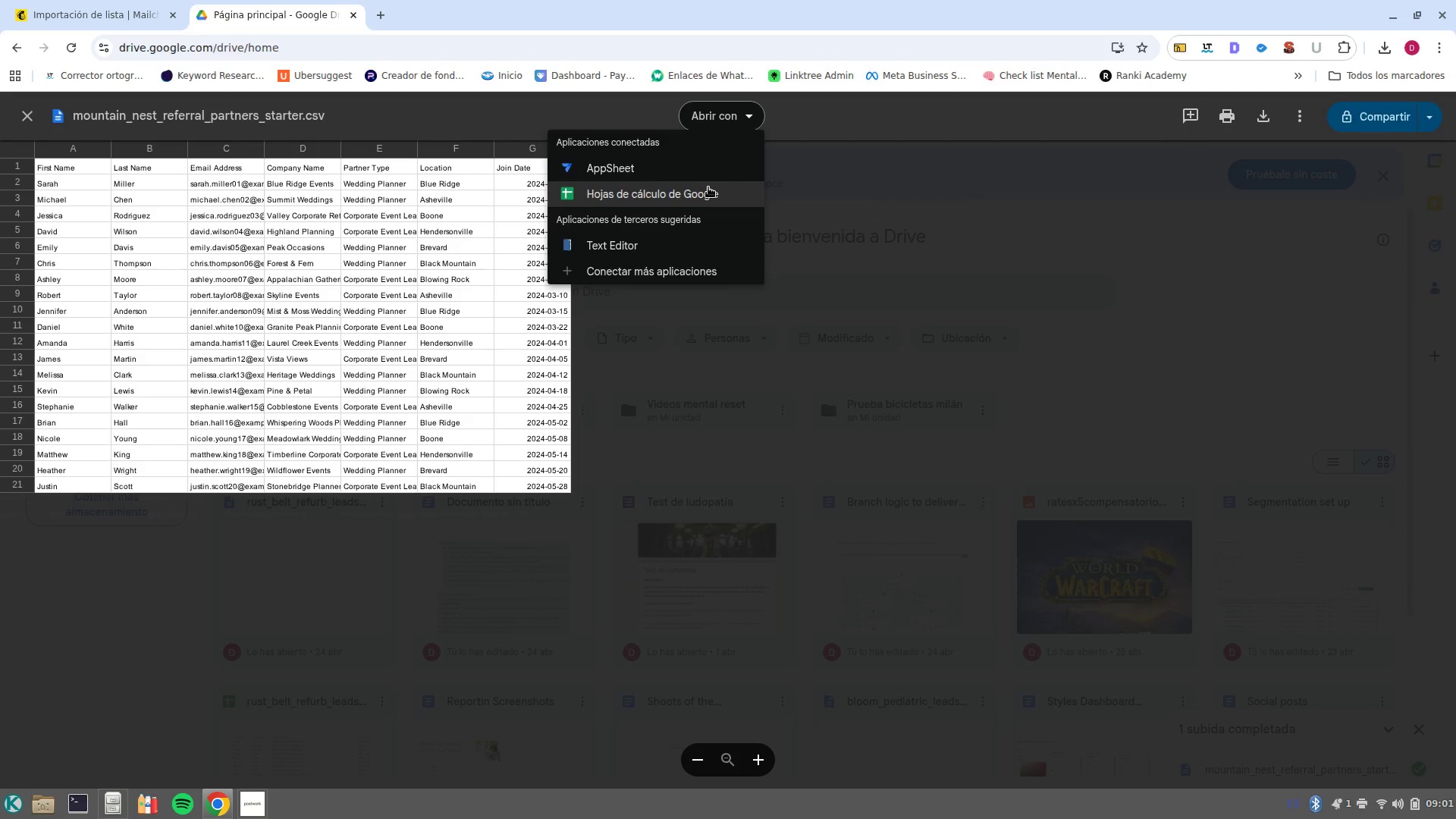 
left_click([708, 187])
 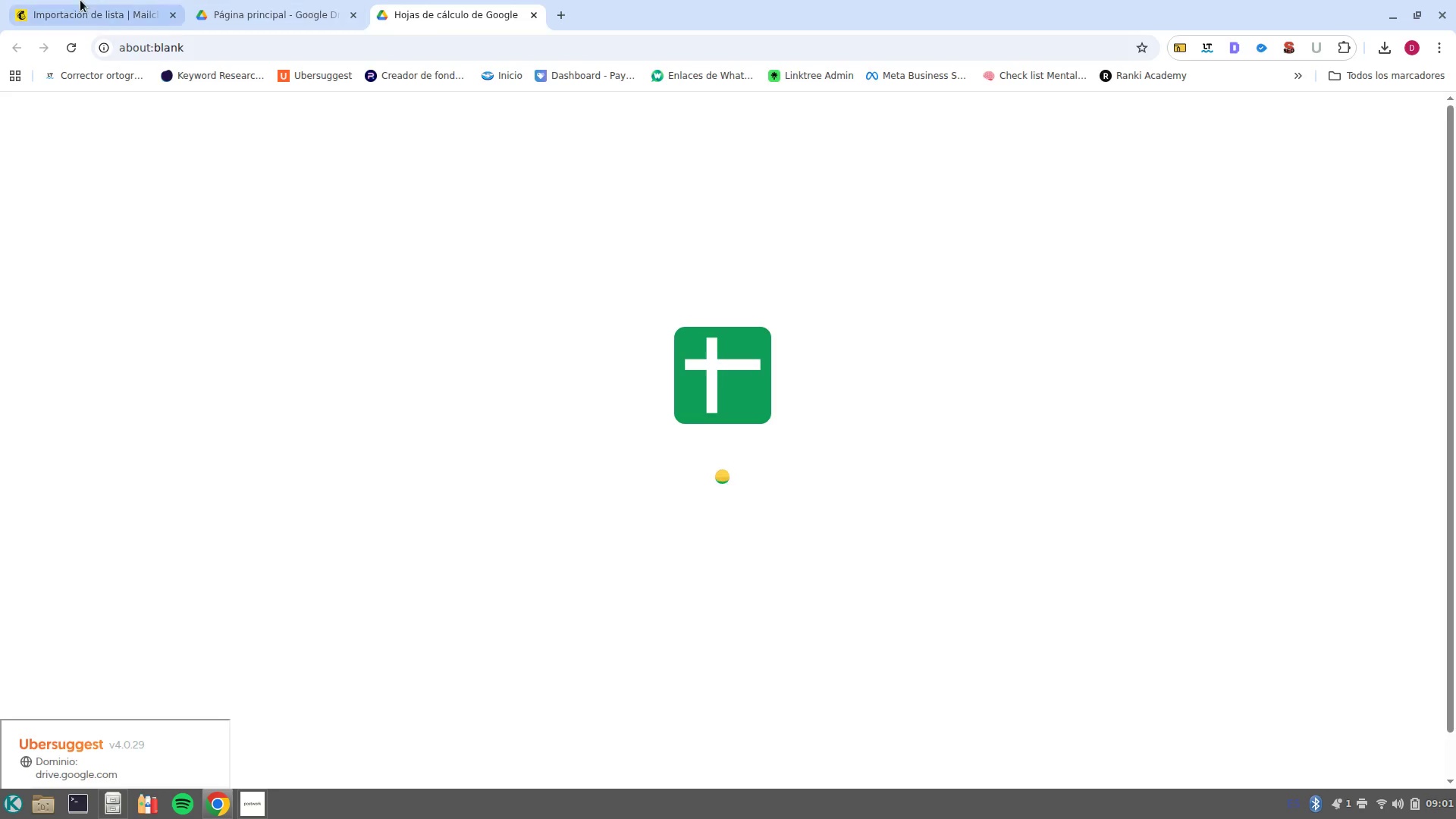 
left_click([77, 2])
 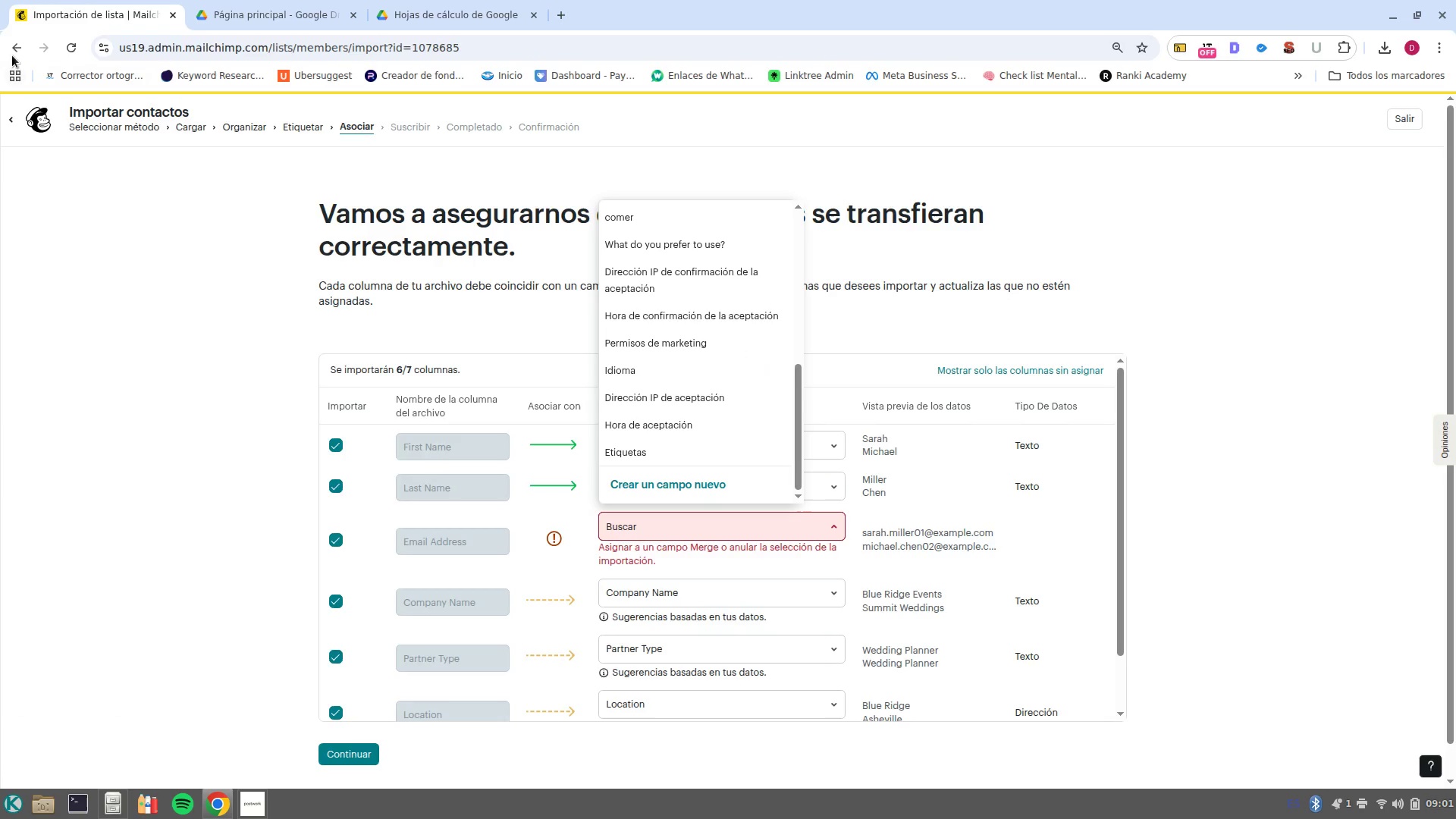 
left_click([14, 48])
 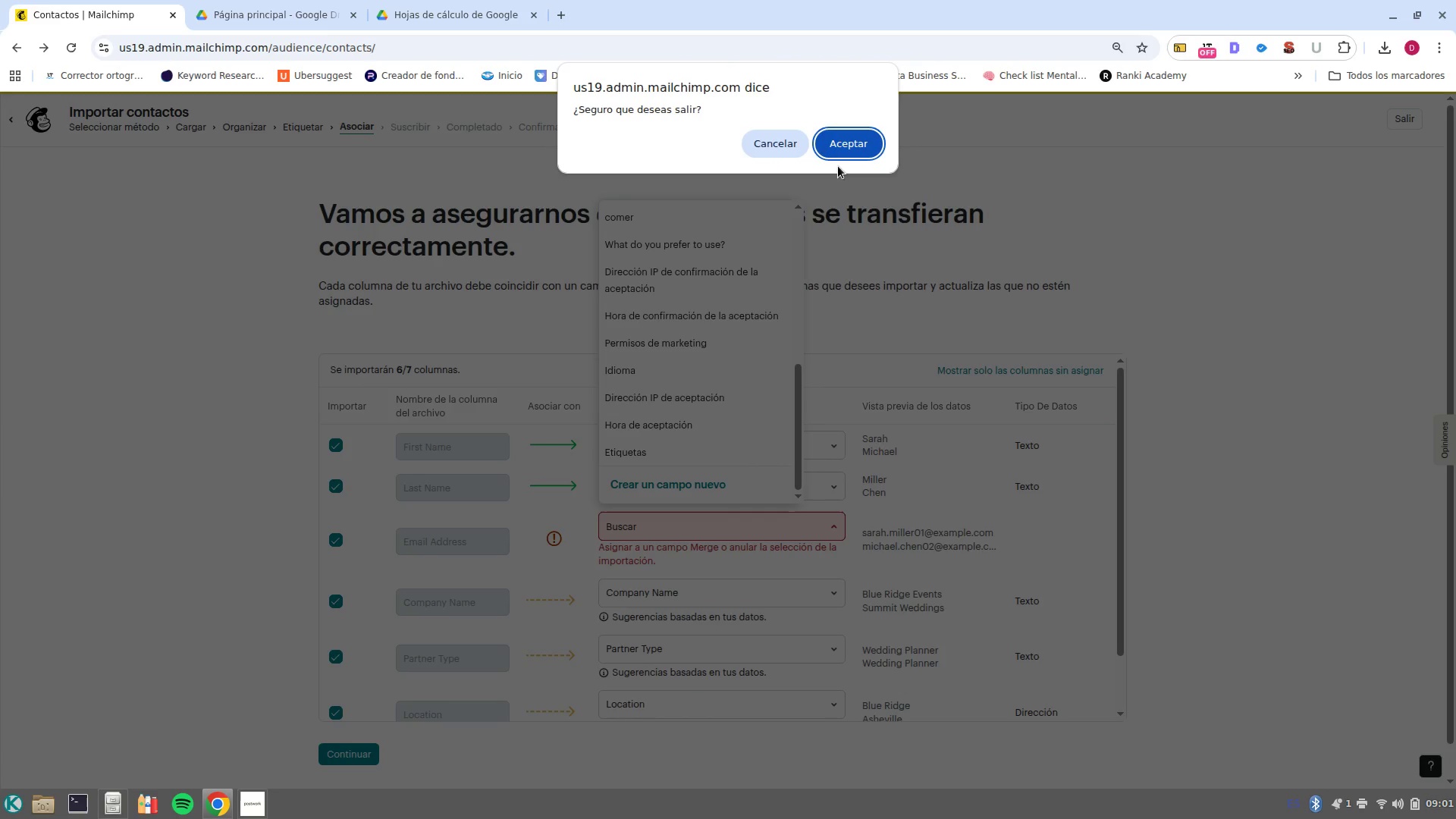 
left_click([843, 152])
 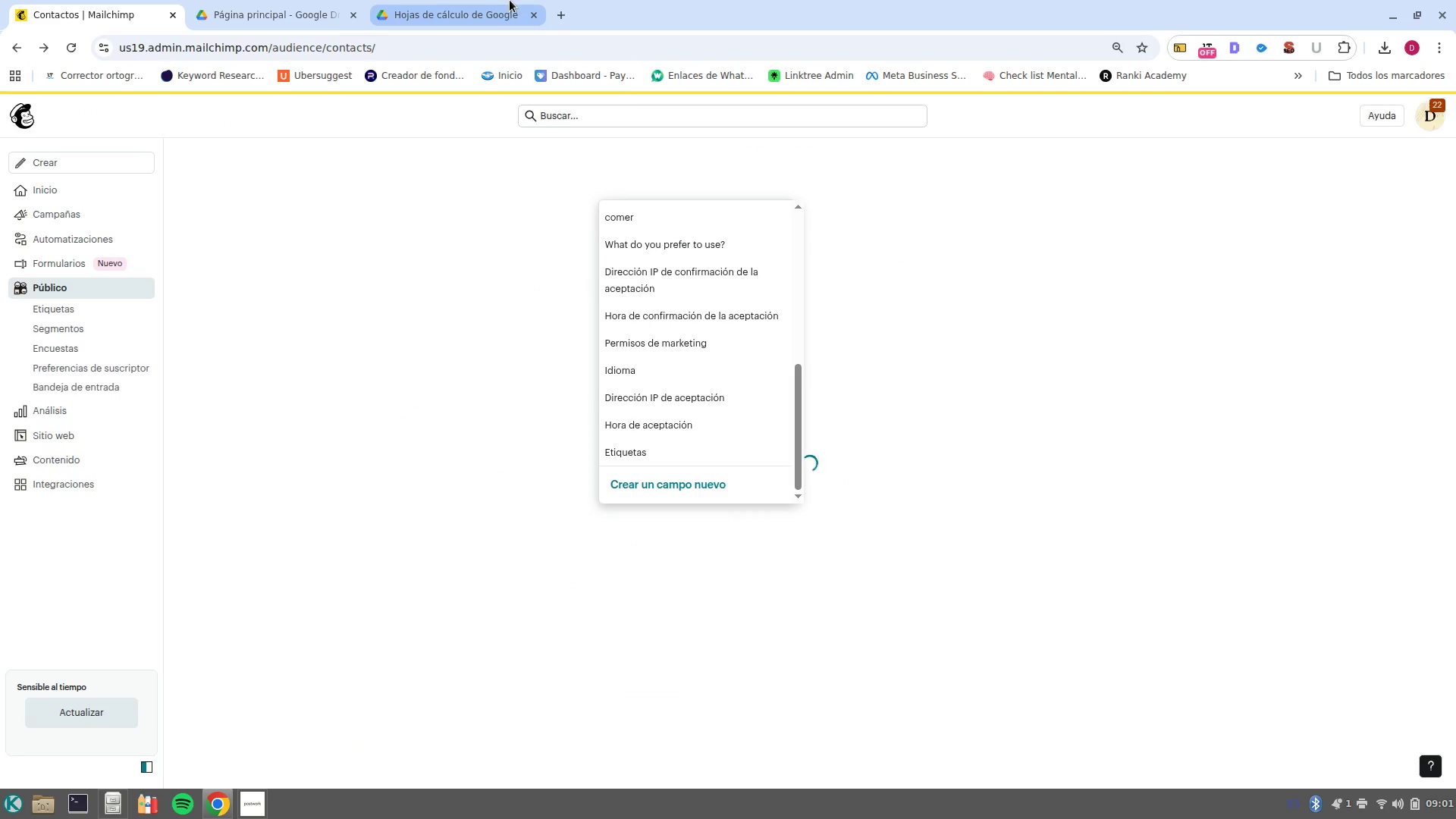 
left_click([508, 0])
 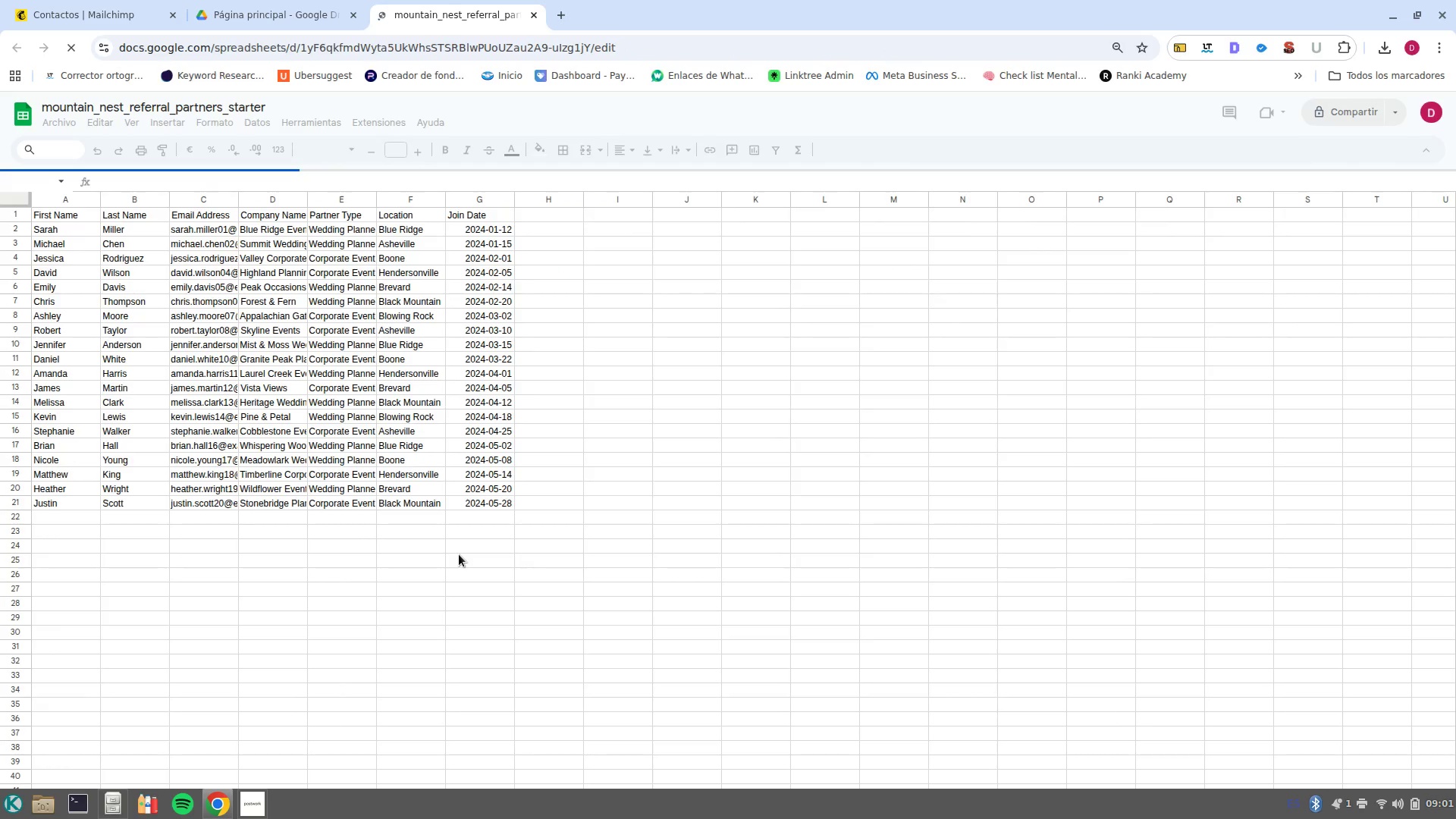 
key(Control+H)
 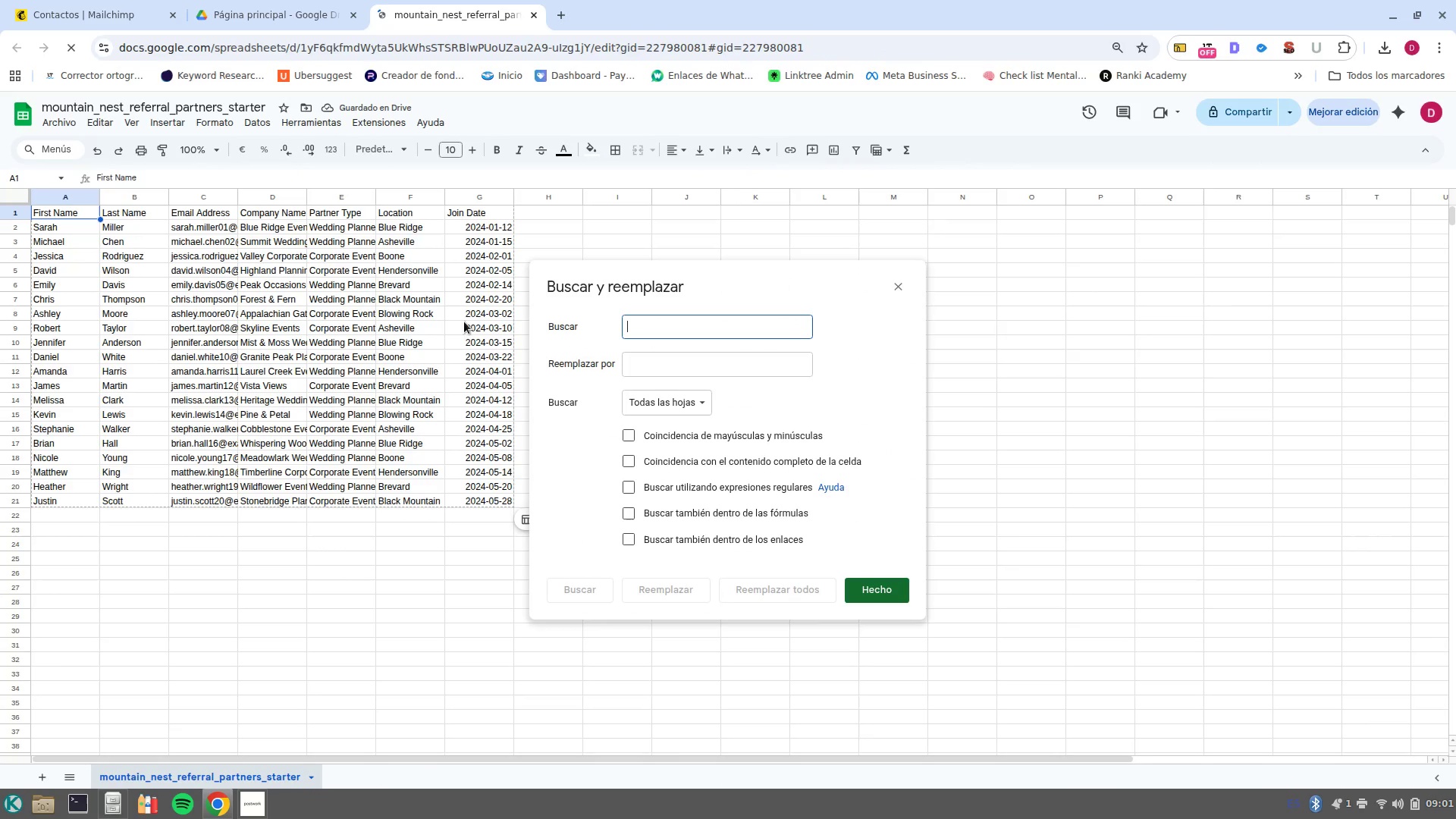 
left_click([423, 582])
 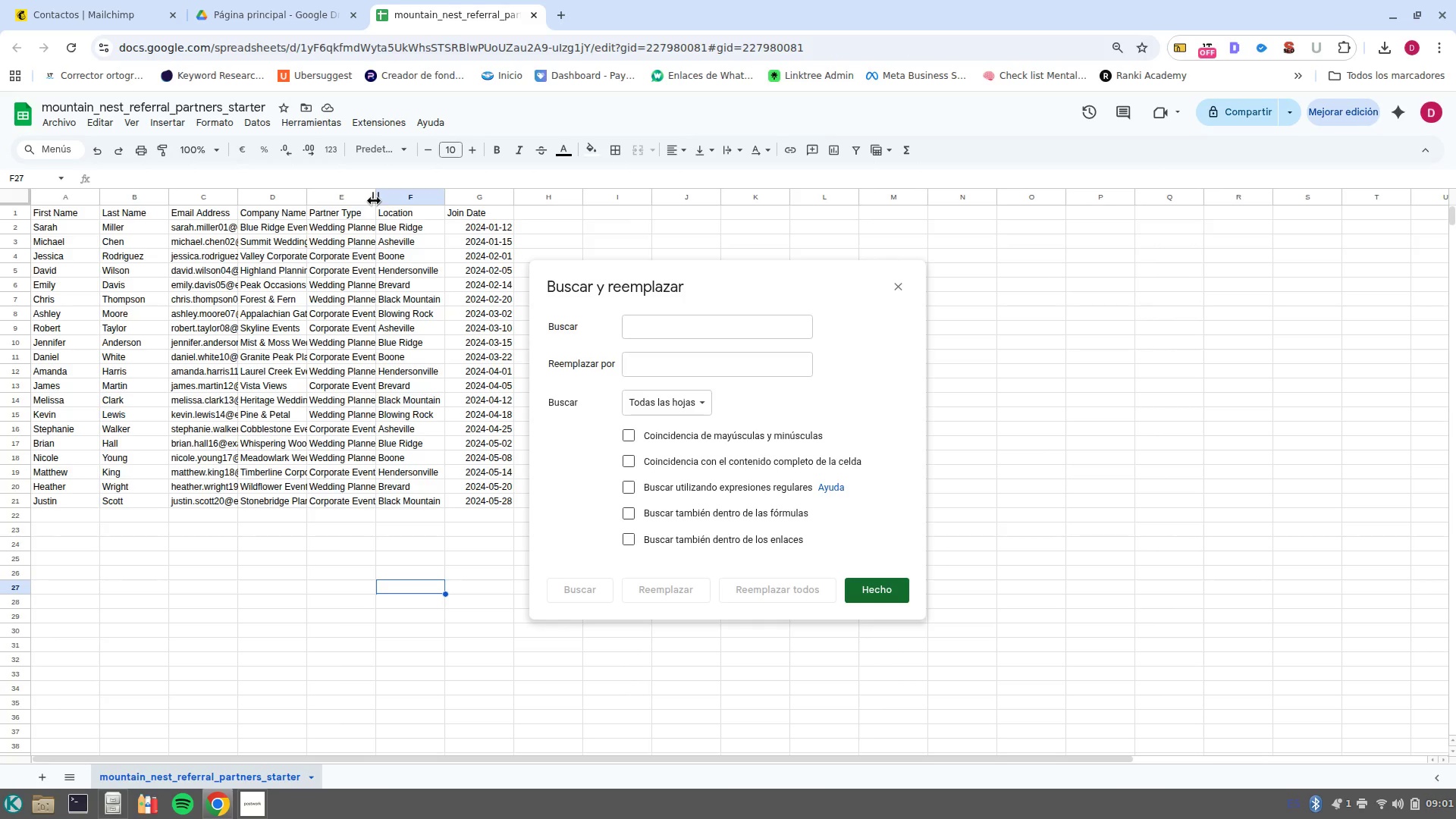 
wait(9.49)
 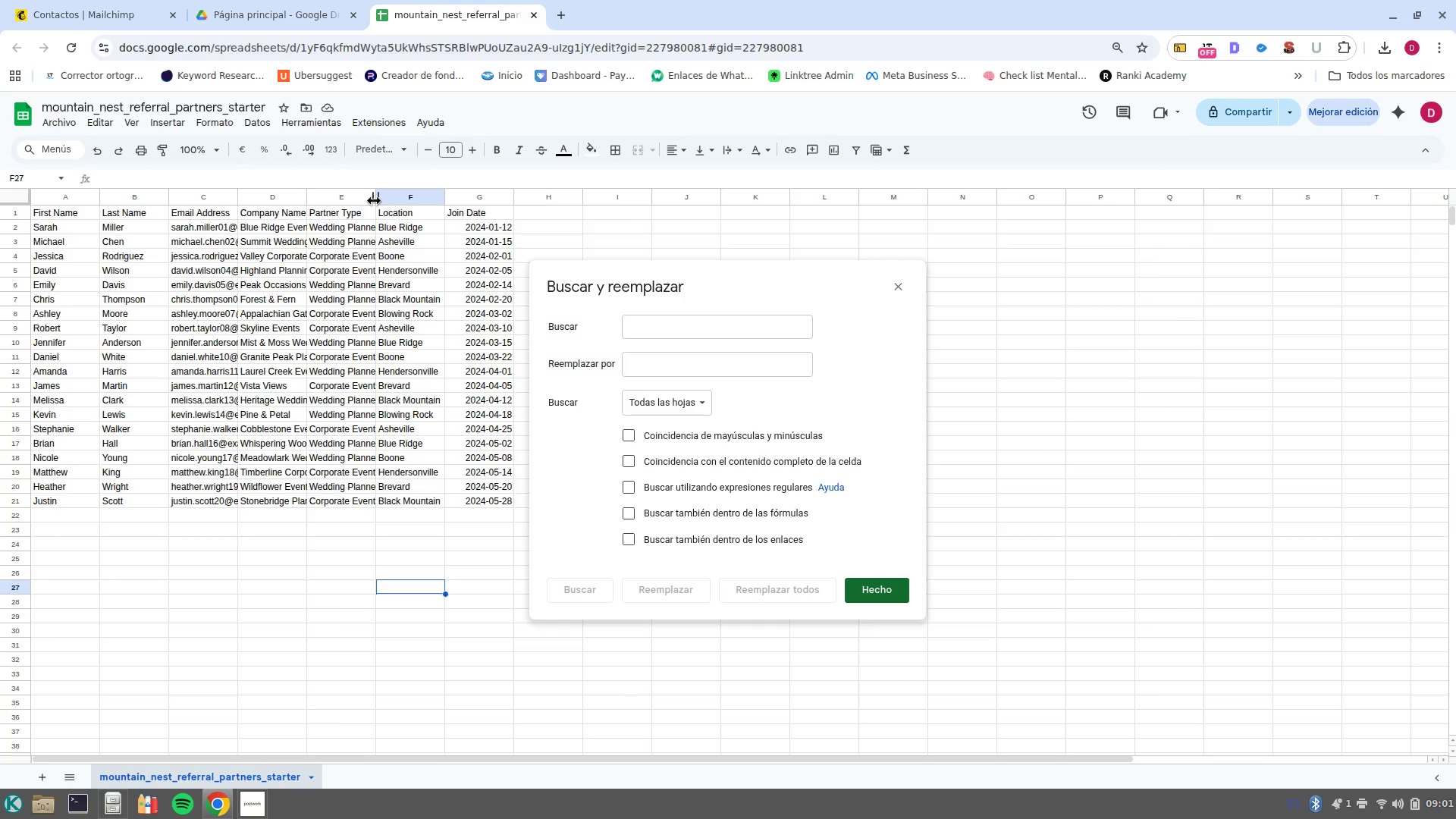 
left_click([713, 318])
 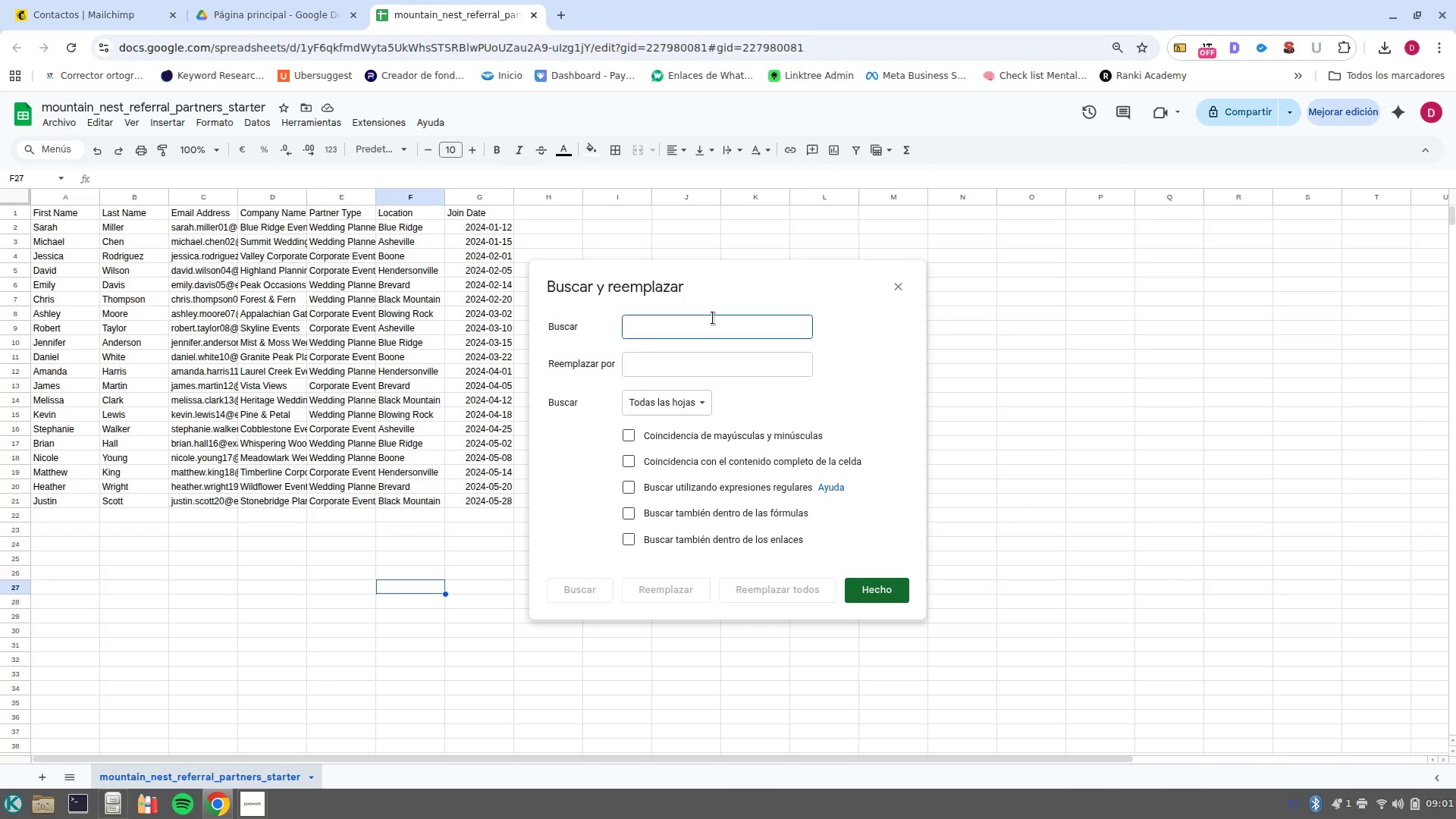 
key(Alt+AltRight)
 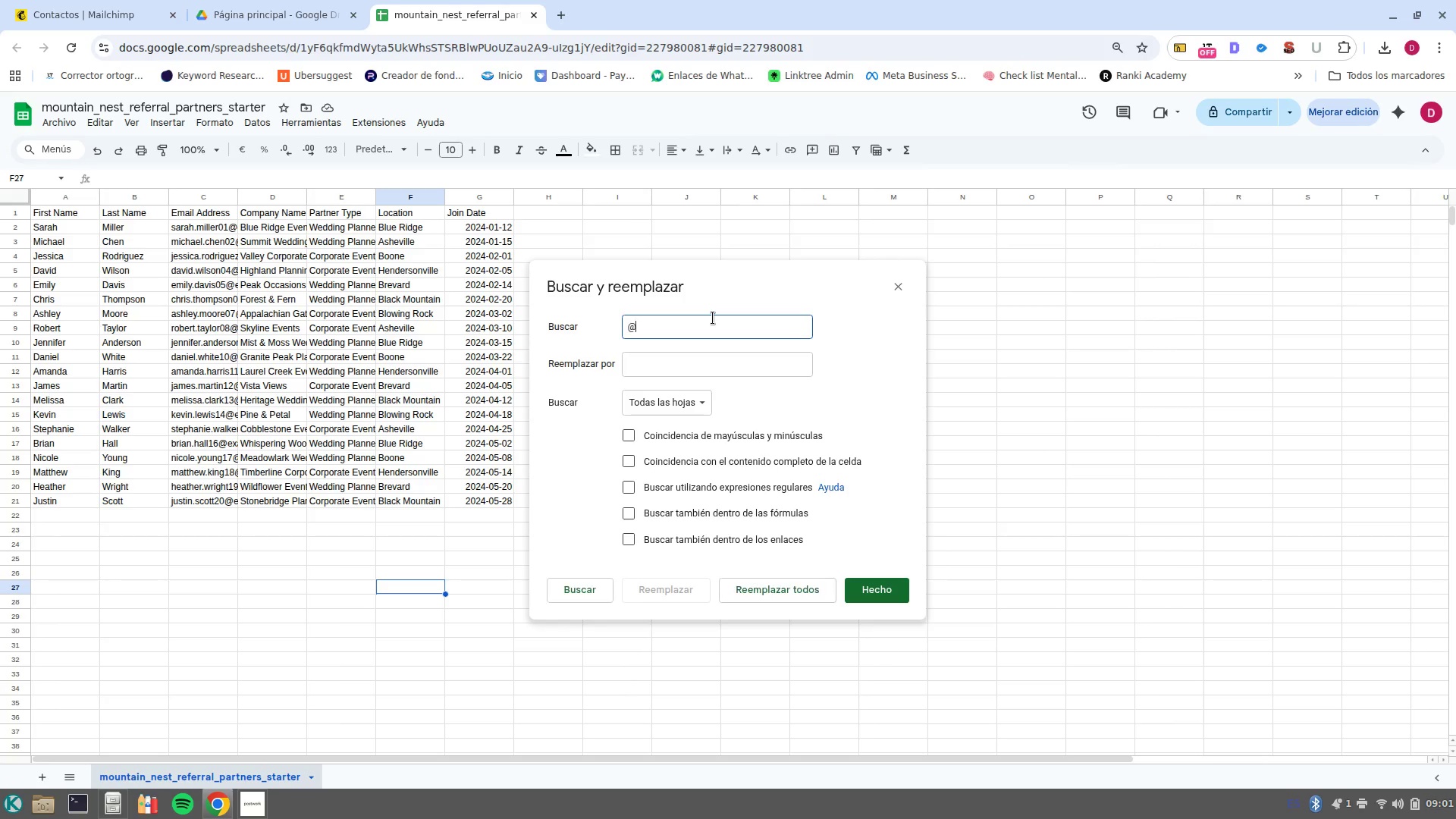 
type(qexample.com)
key(Tab)
type(qgmail.com)
 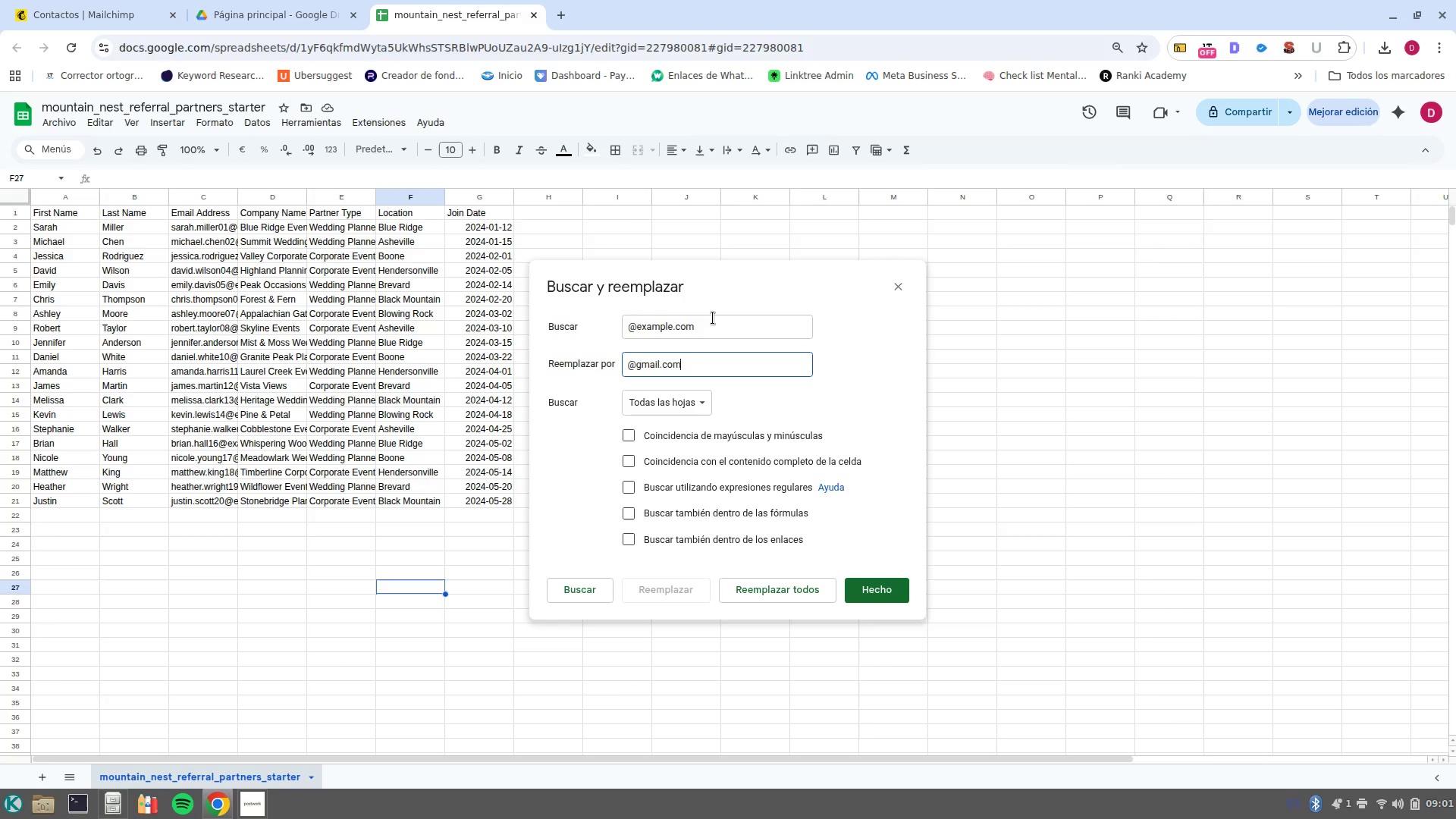 
hold_key(key=AltRight, duration=0.31)
 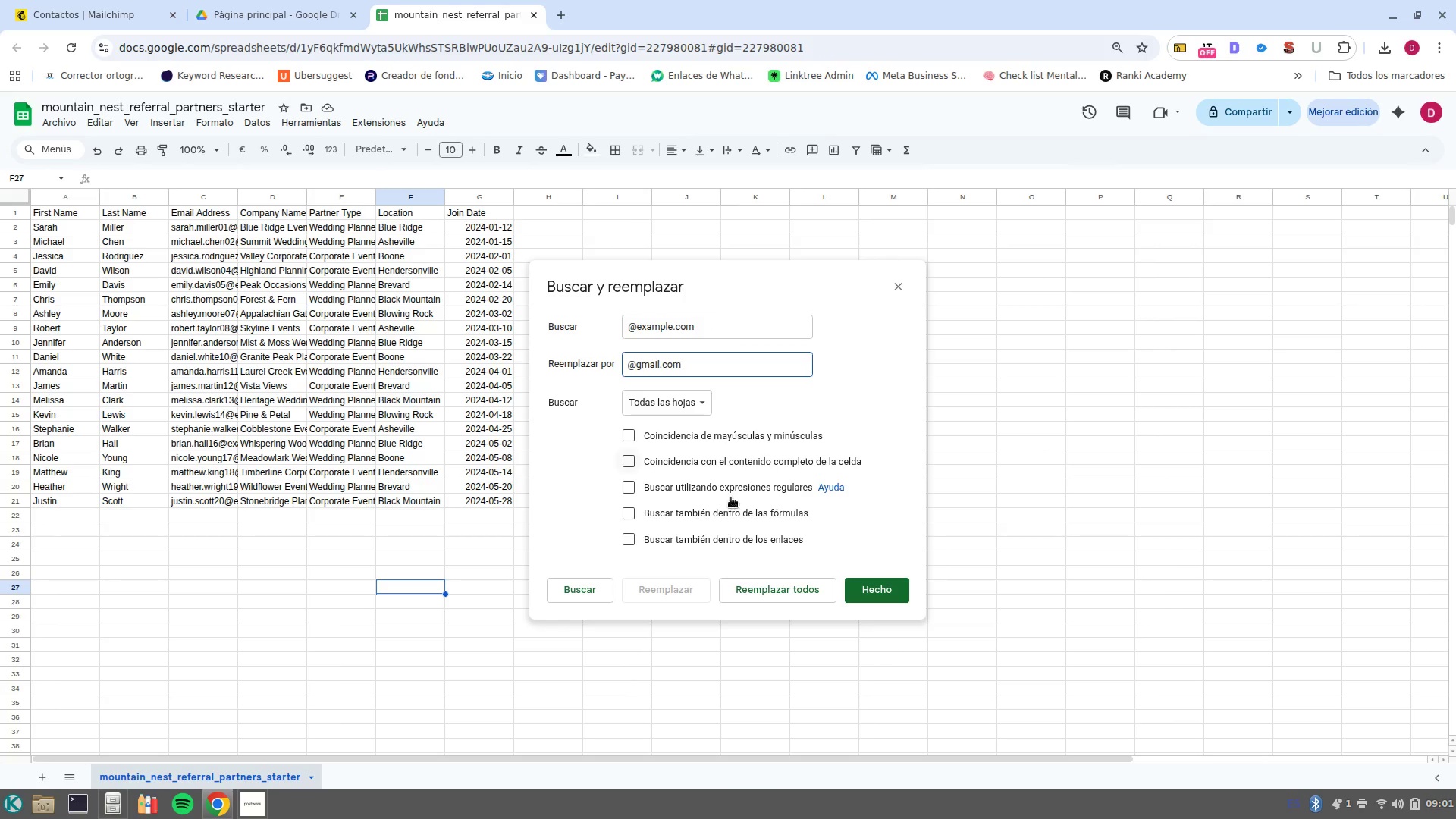 
left_click([781, 598])
 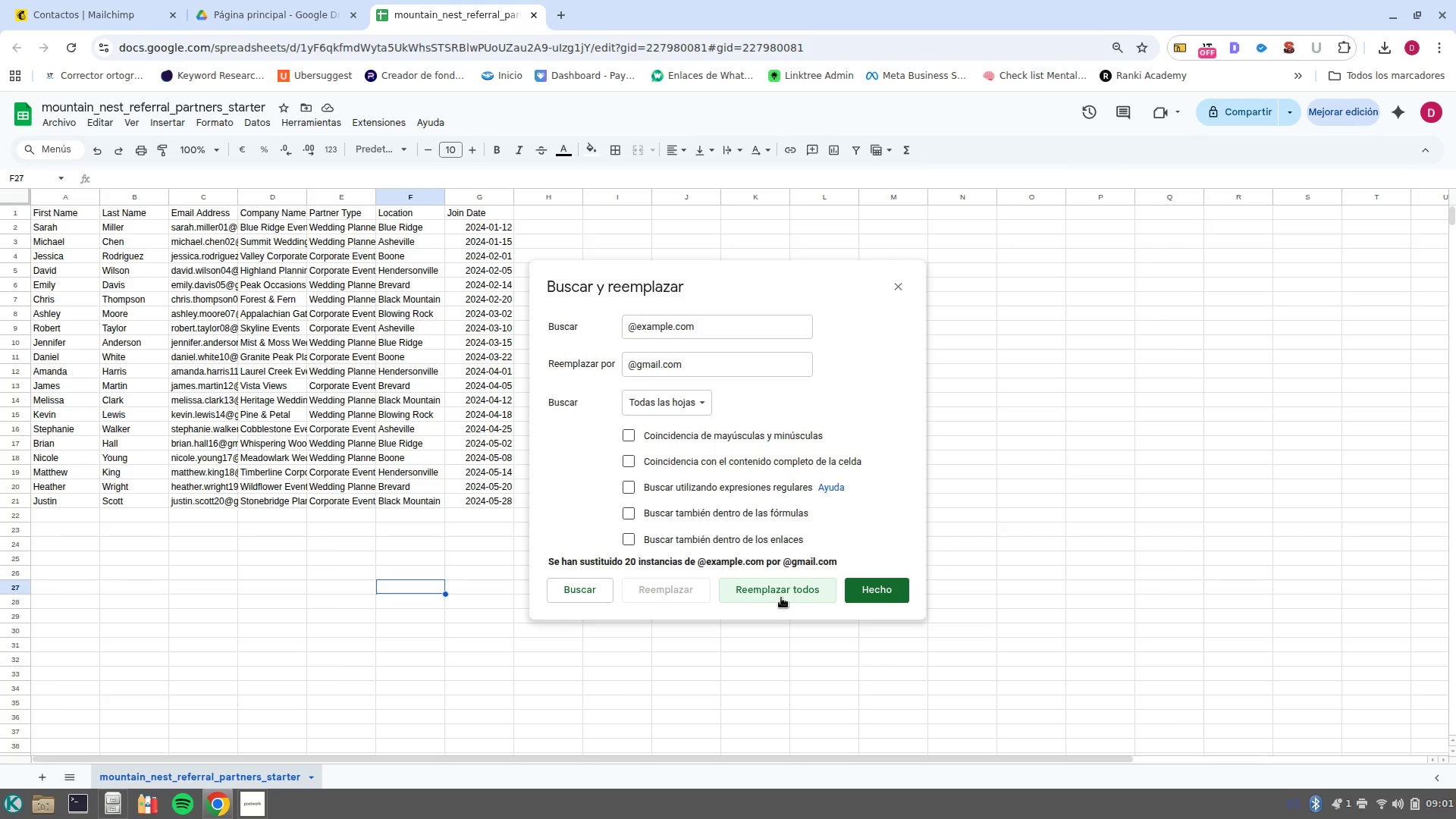 
wait(7.37)
 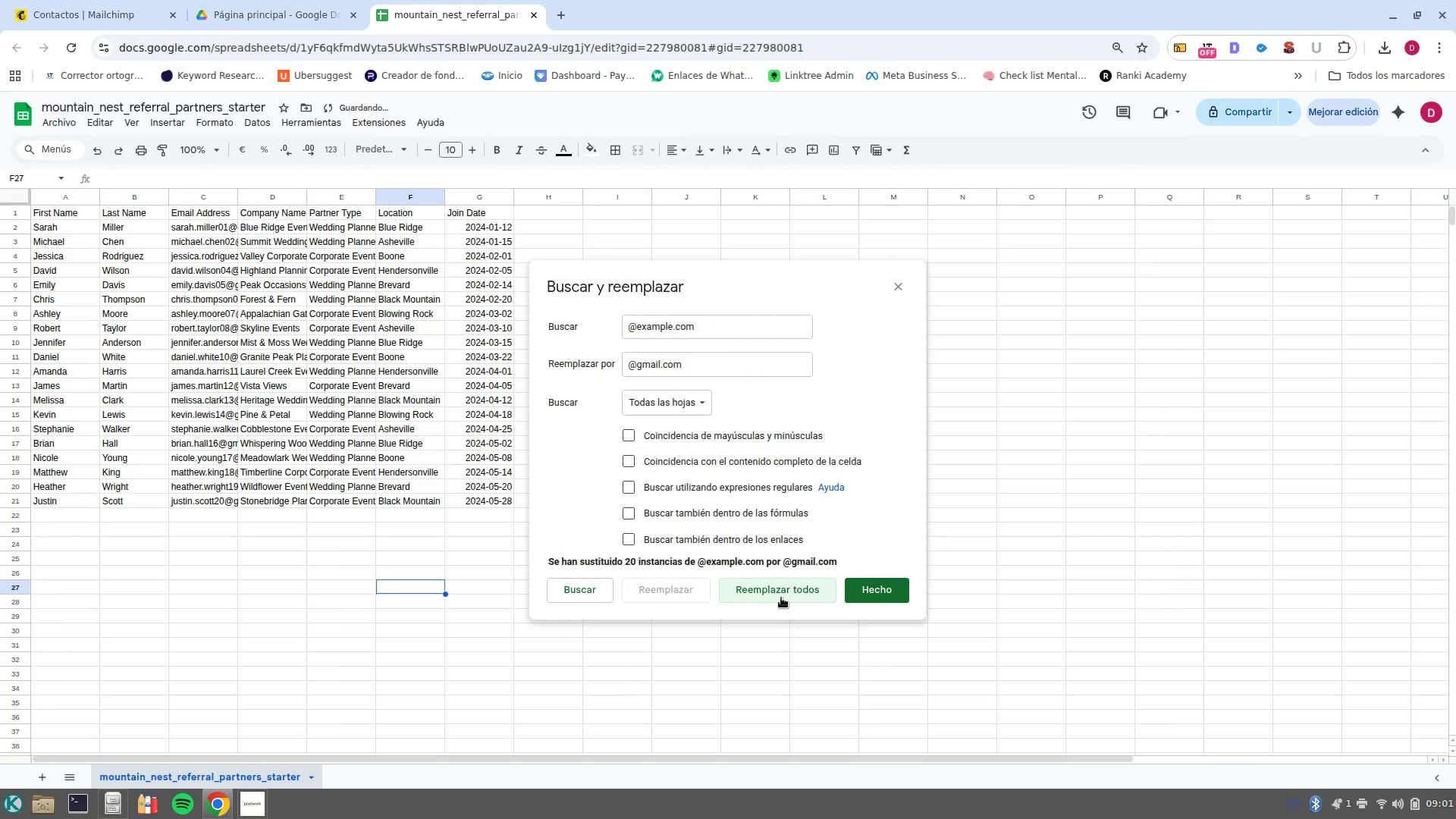 
left_click([890, 601])
 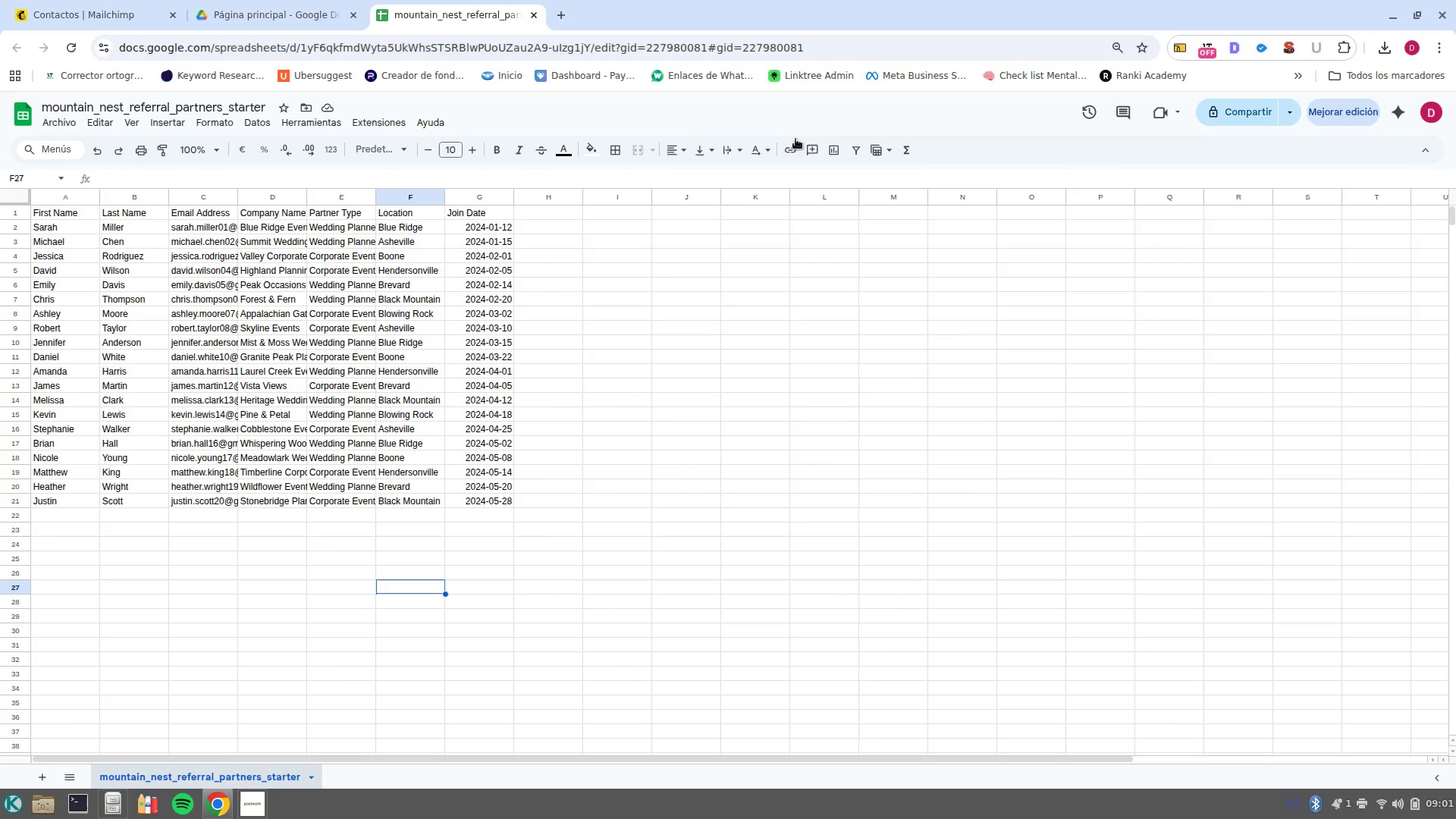 
left_click_drag(start_coordinate=[580, 532], to_coordinate=[0, 139])
 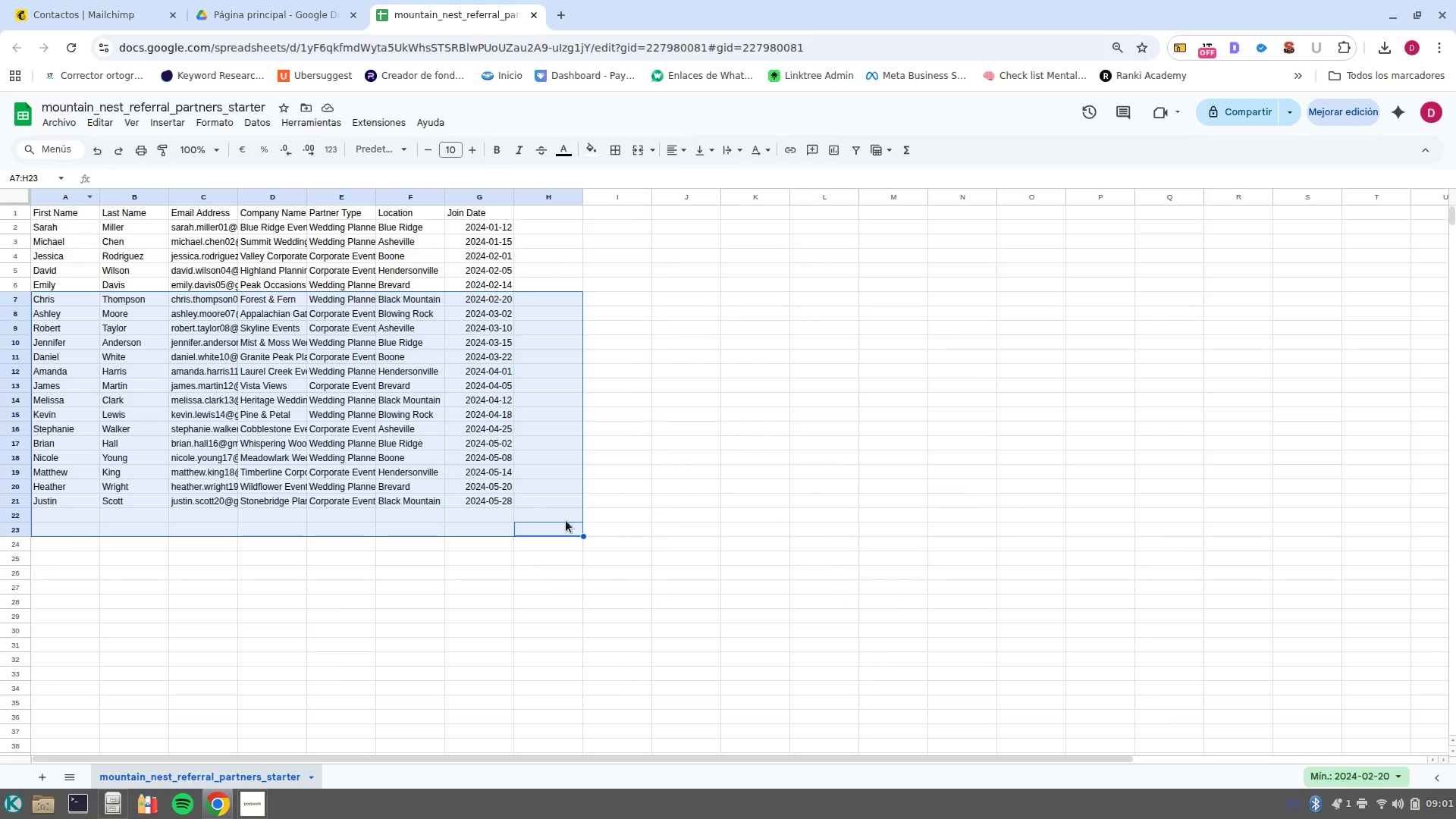 
left_click([783, 561])
 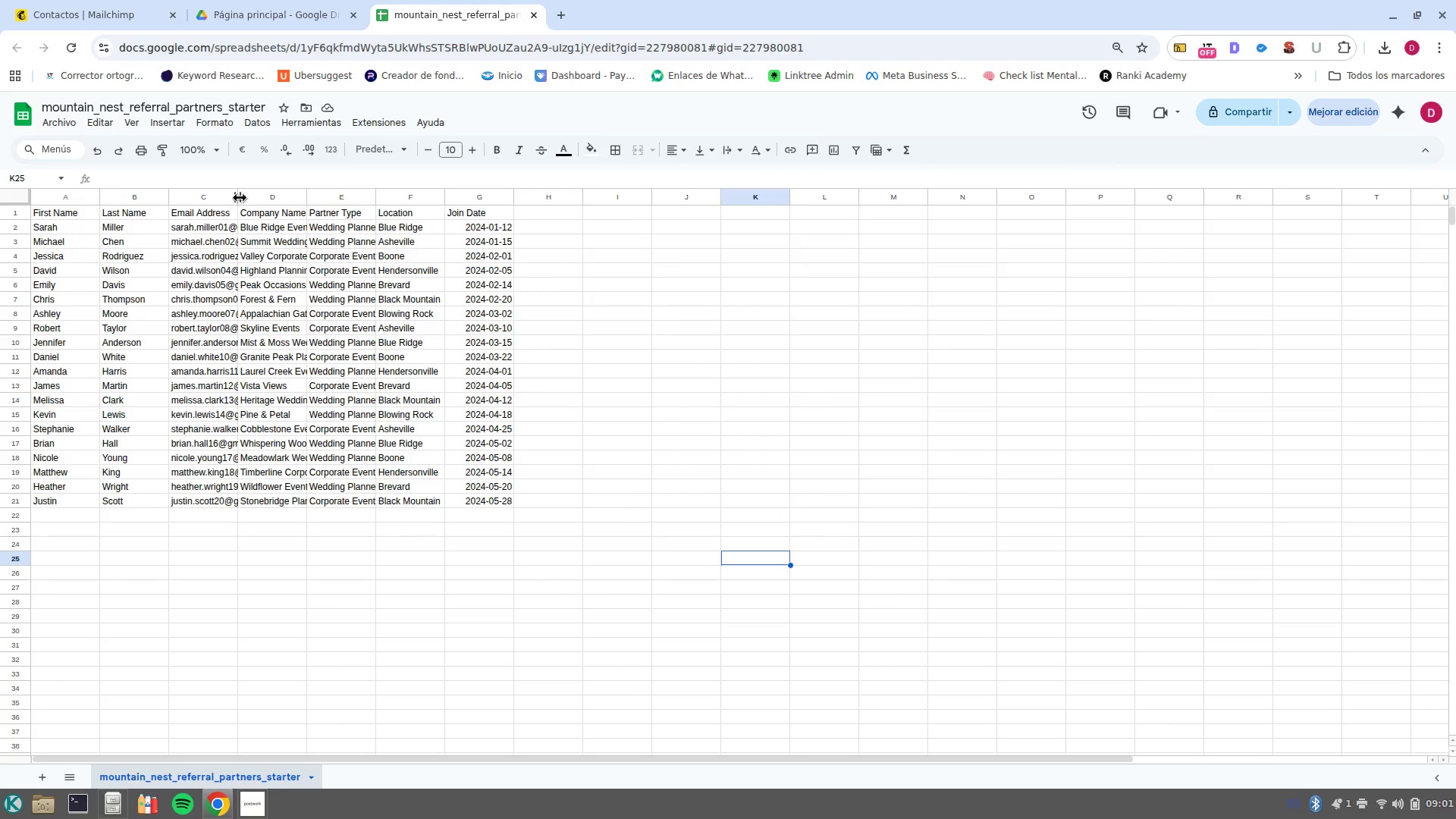 
left_click_drag(start_coordinate=[240, 198], to_coordinate=[507, 235])
 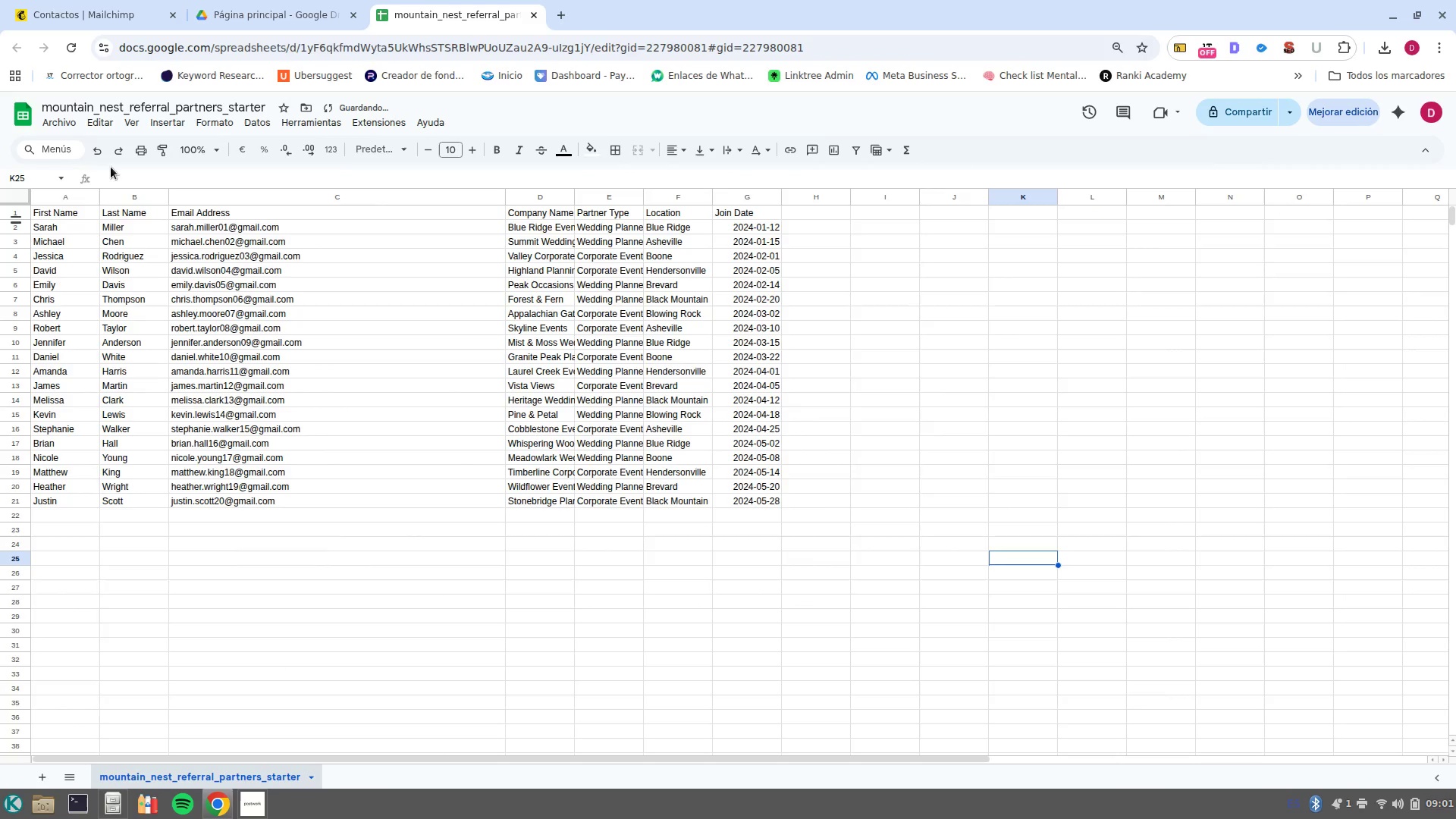 
left_click([55, 121])
 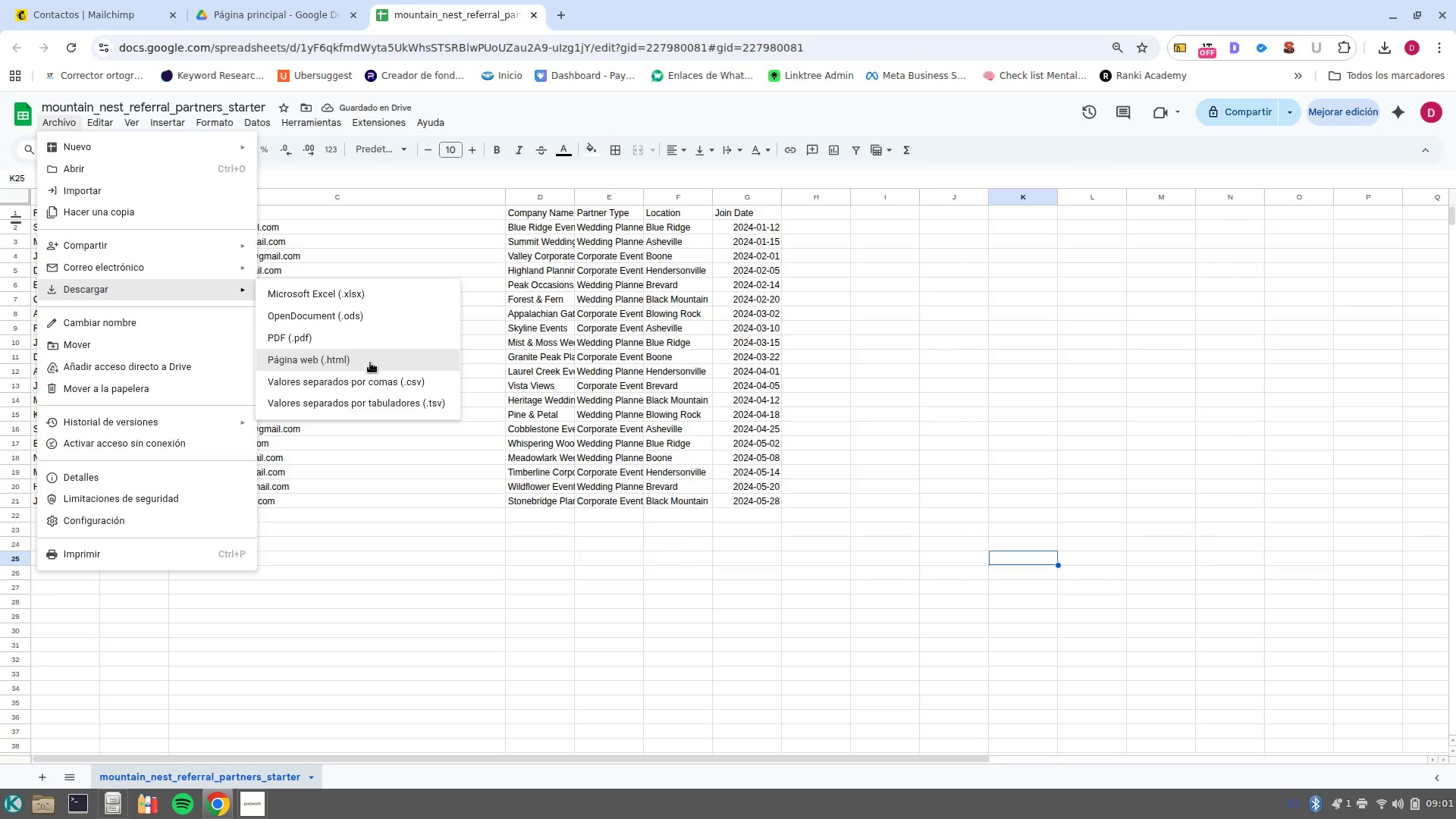 
left_click([407, 384])
 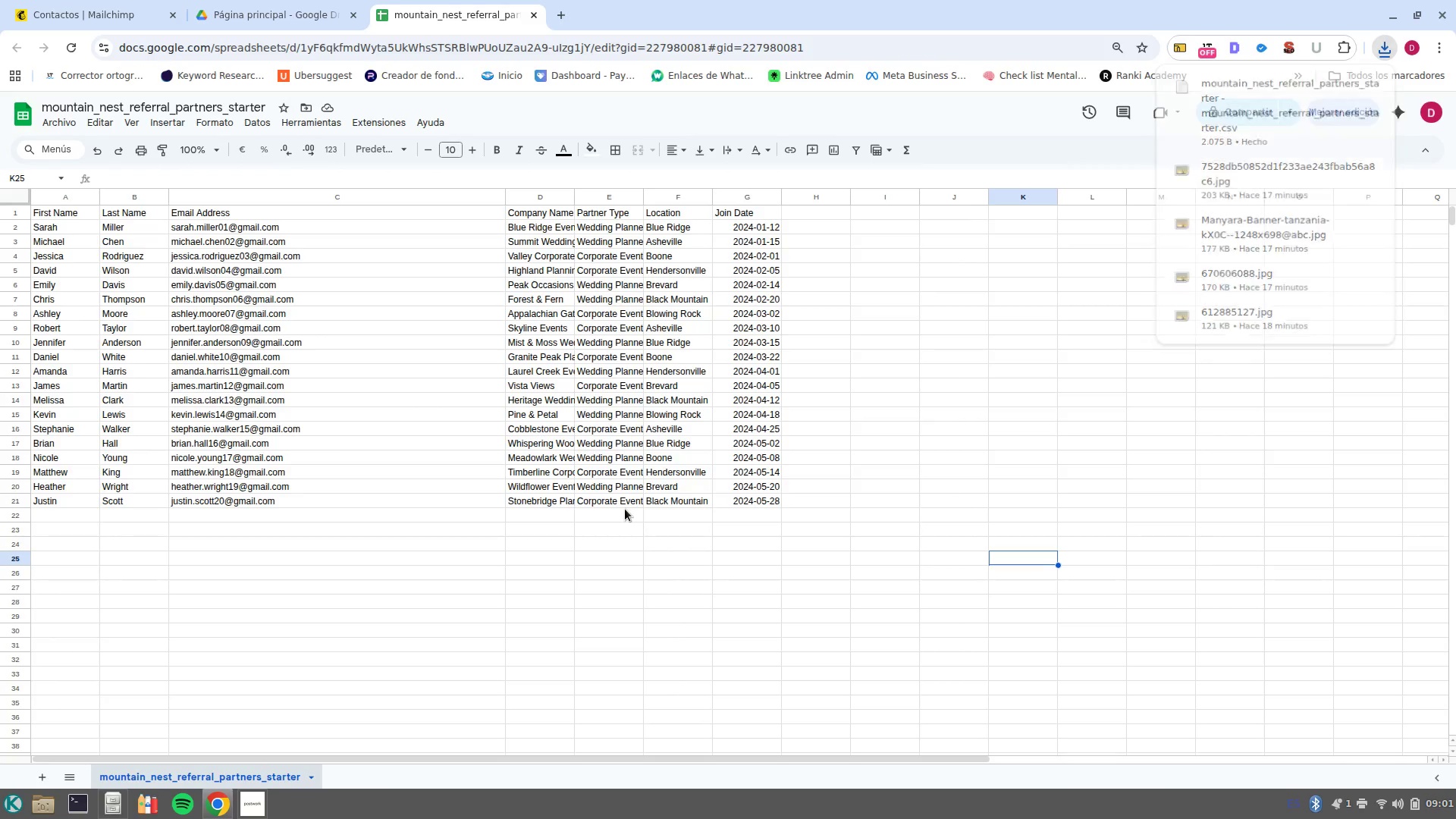 
wait(7.75)
 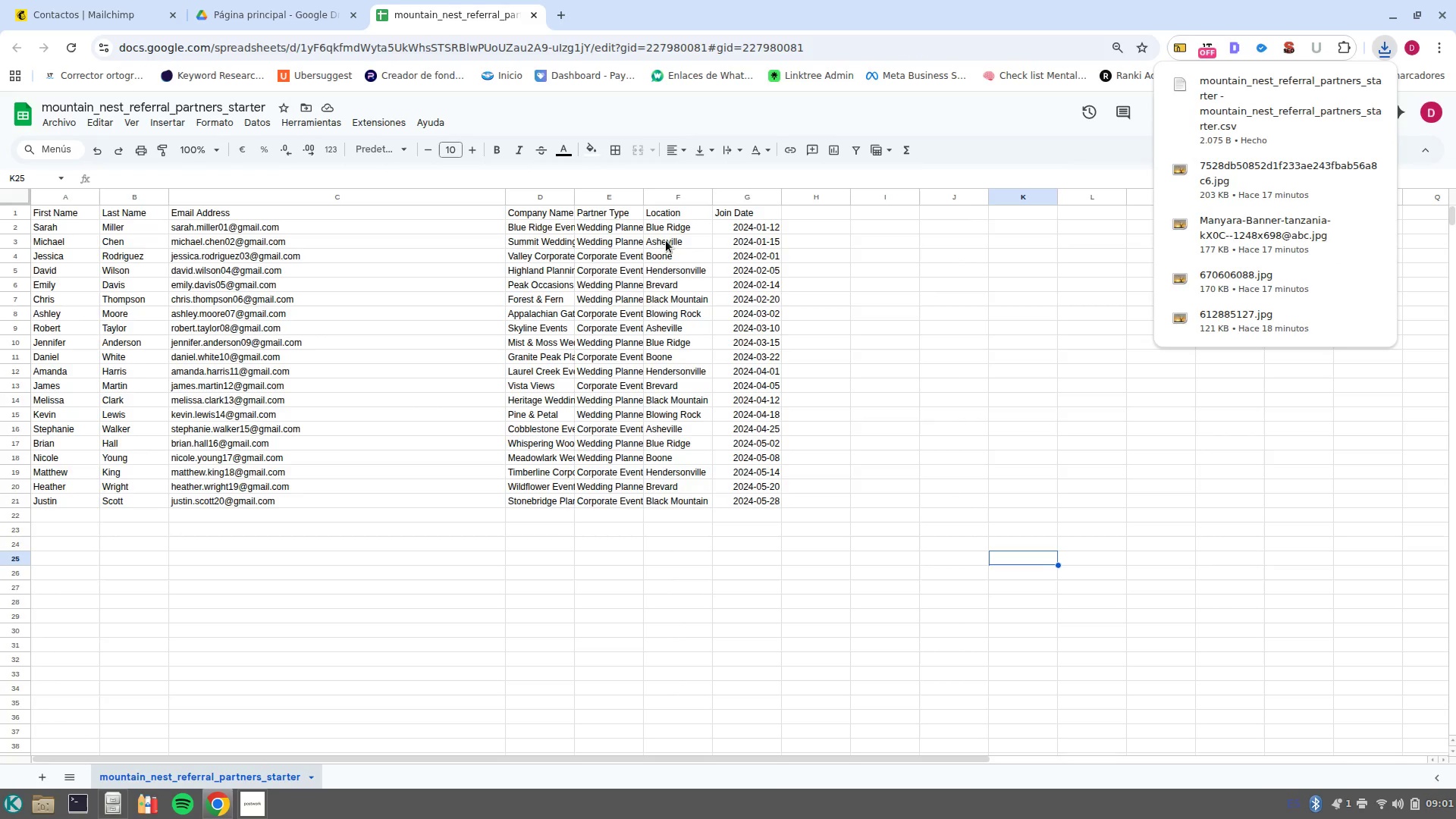 
left_click([130, 2])
 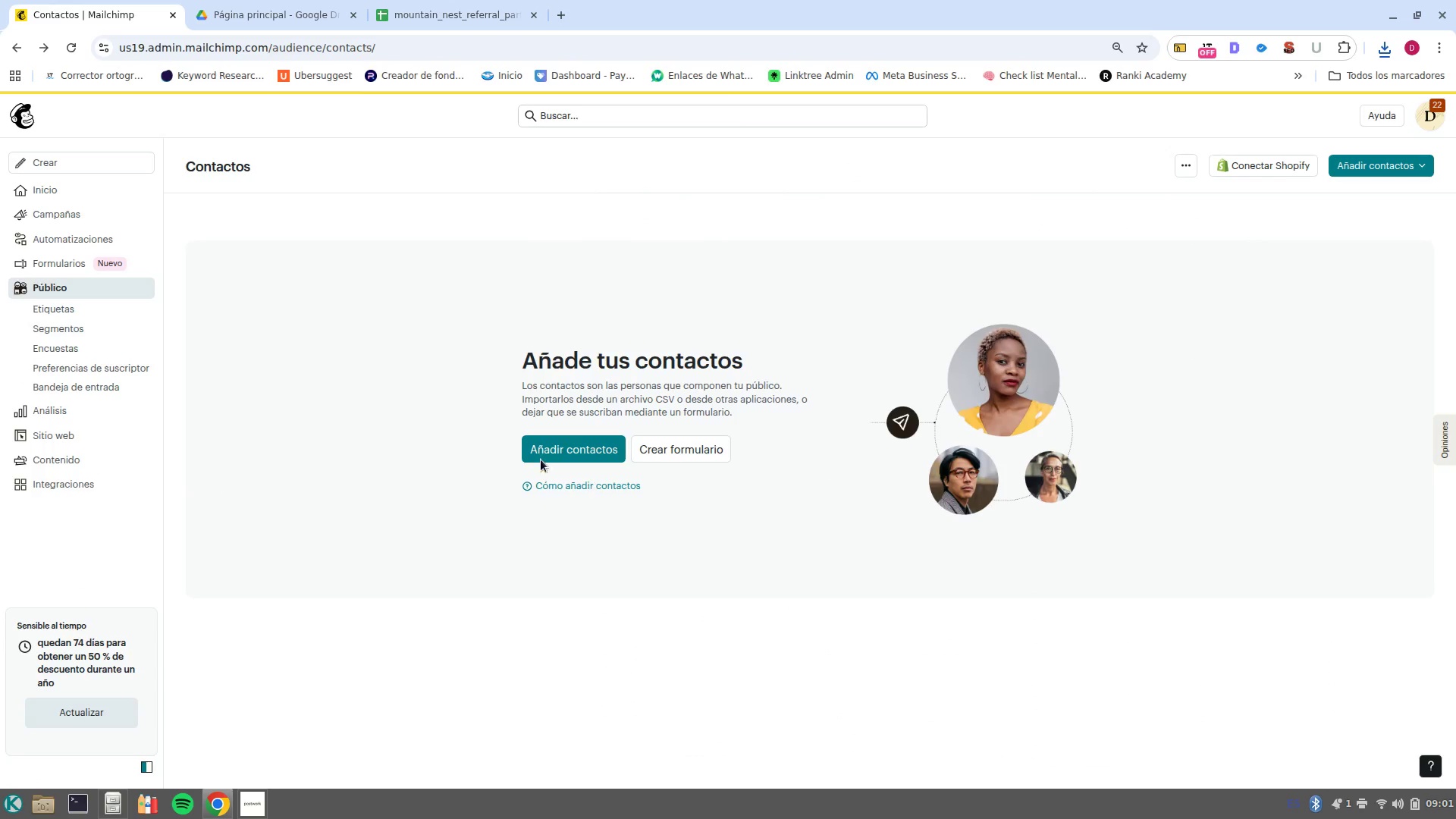 
left_click([544, 450])
 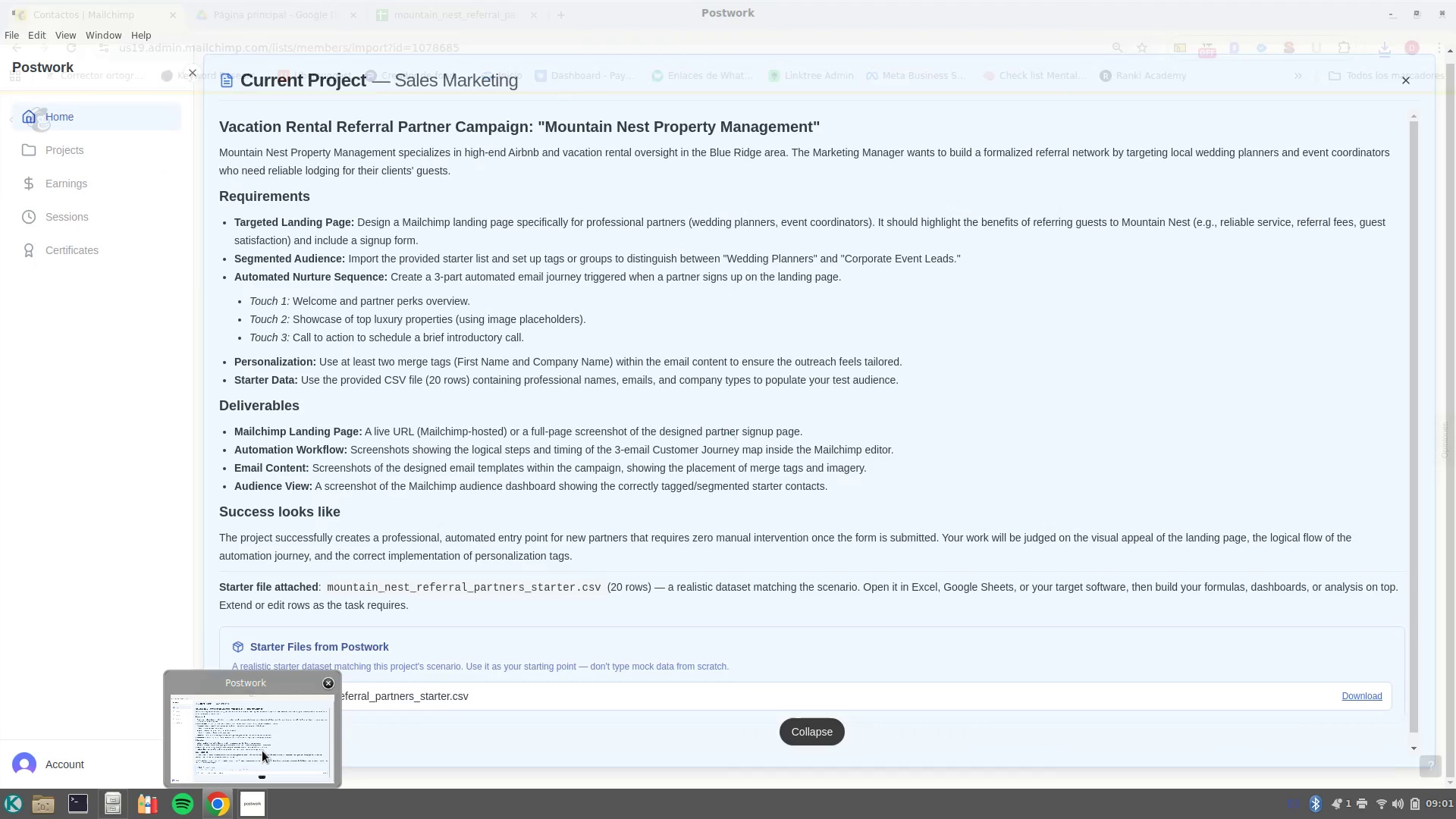 
left_click([262, 751])